 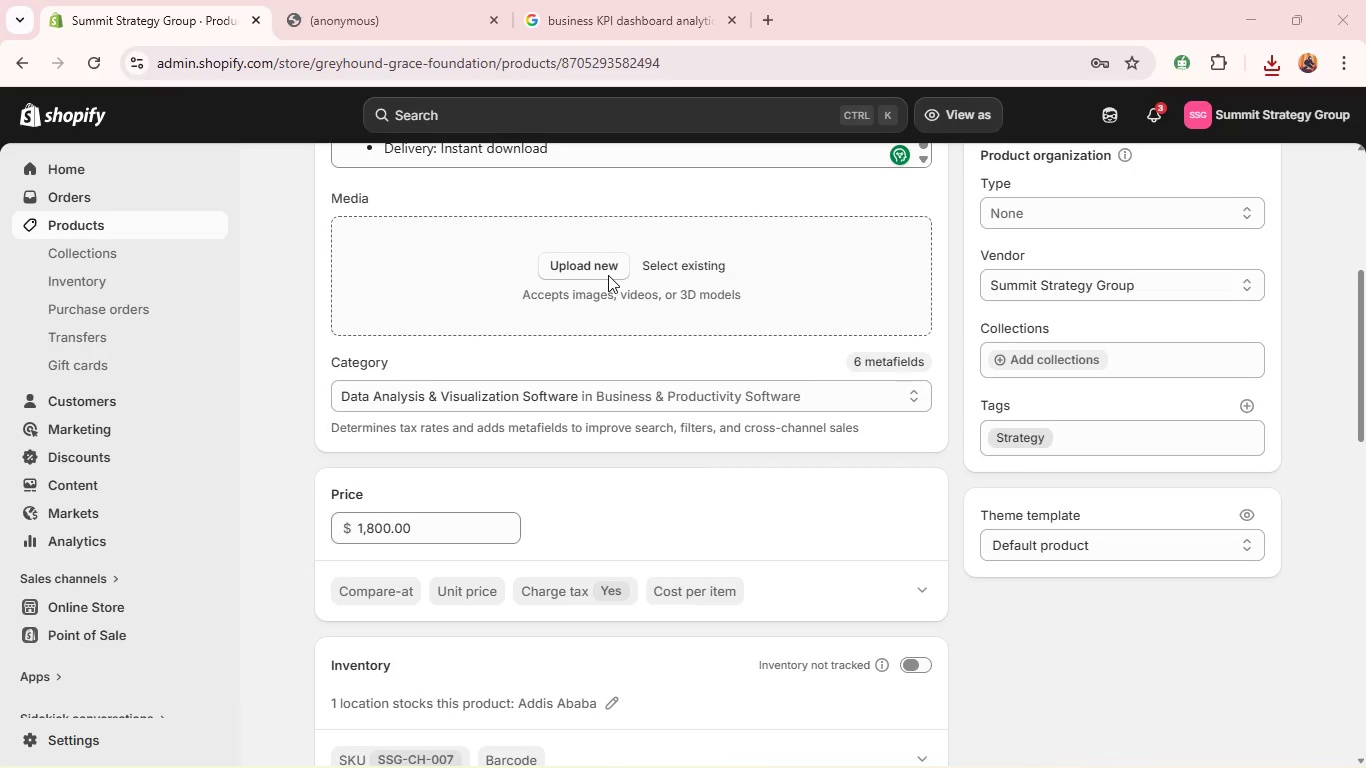 
left_click([202, 209])
 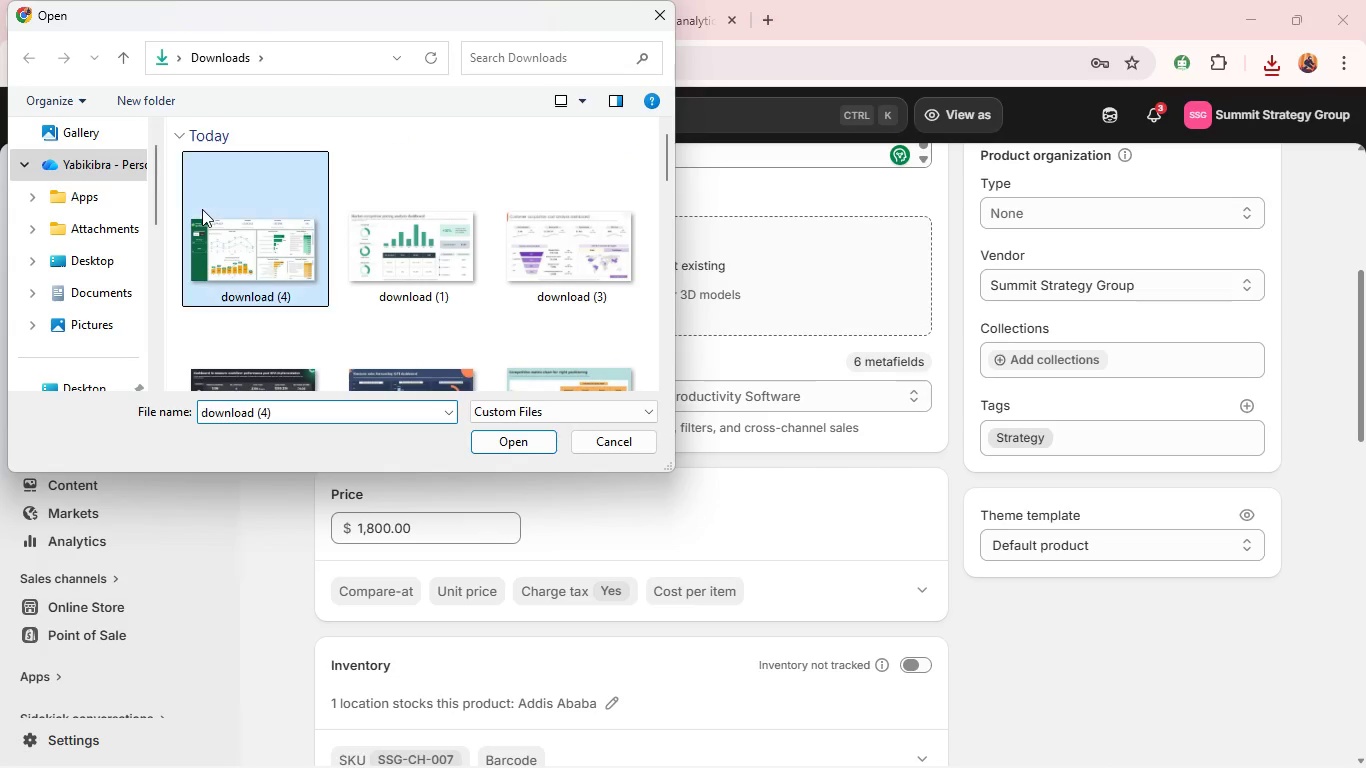 
key(Enter)
 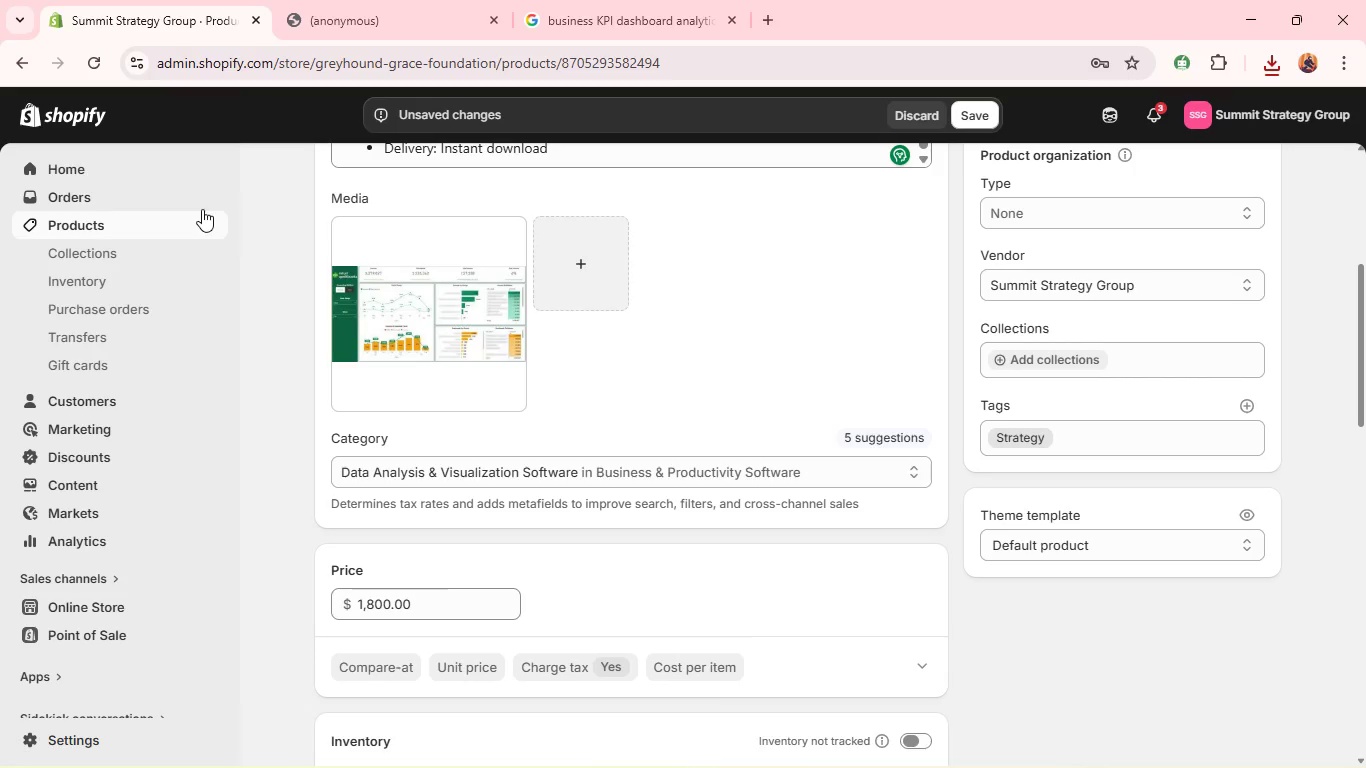 
wait(16.27)
 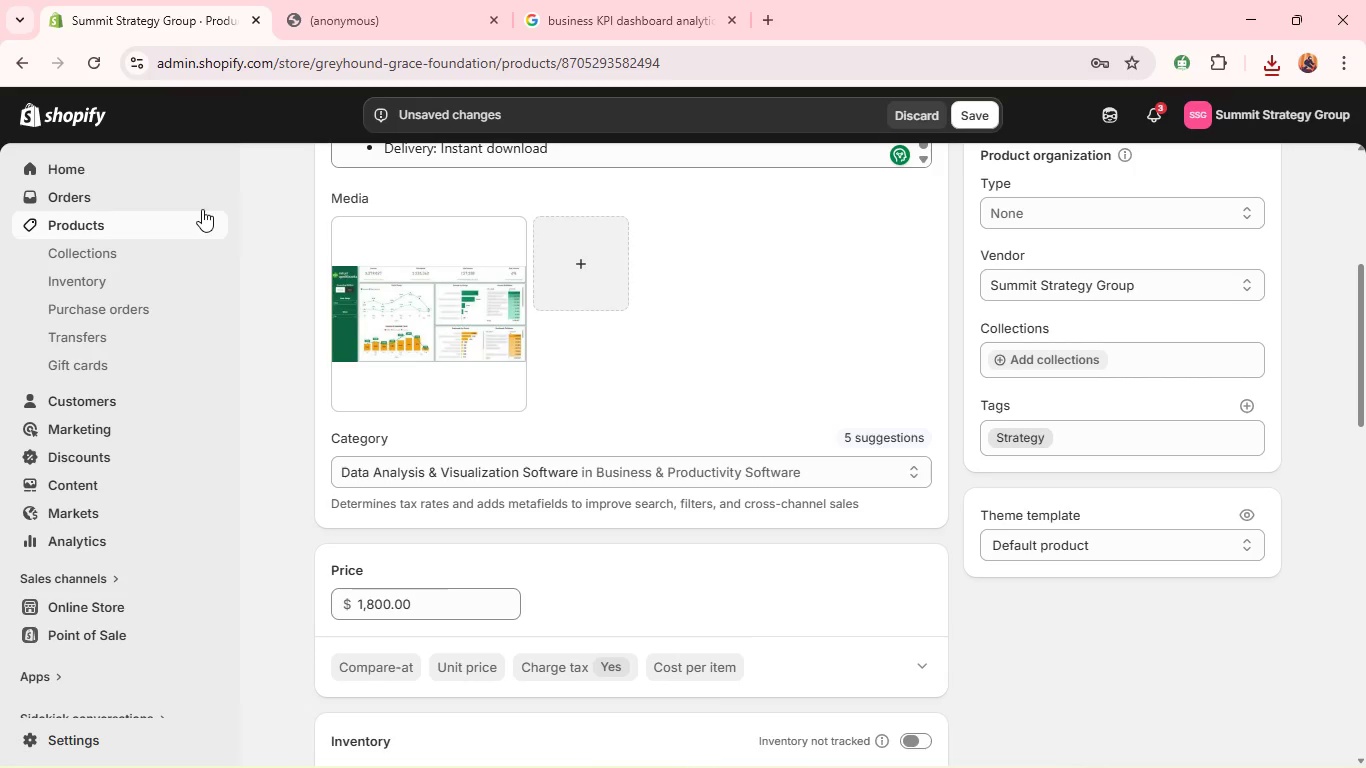 
left_click([412, 306])
 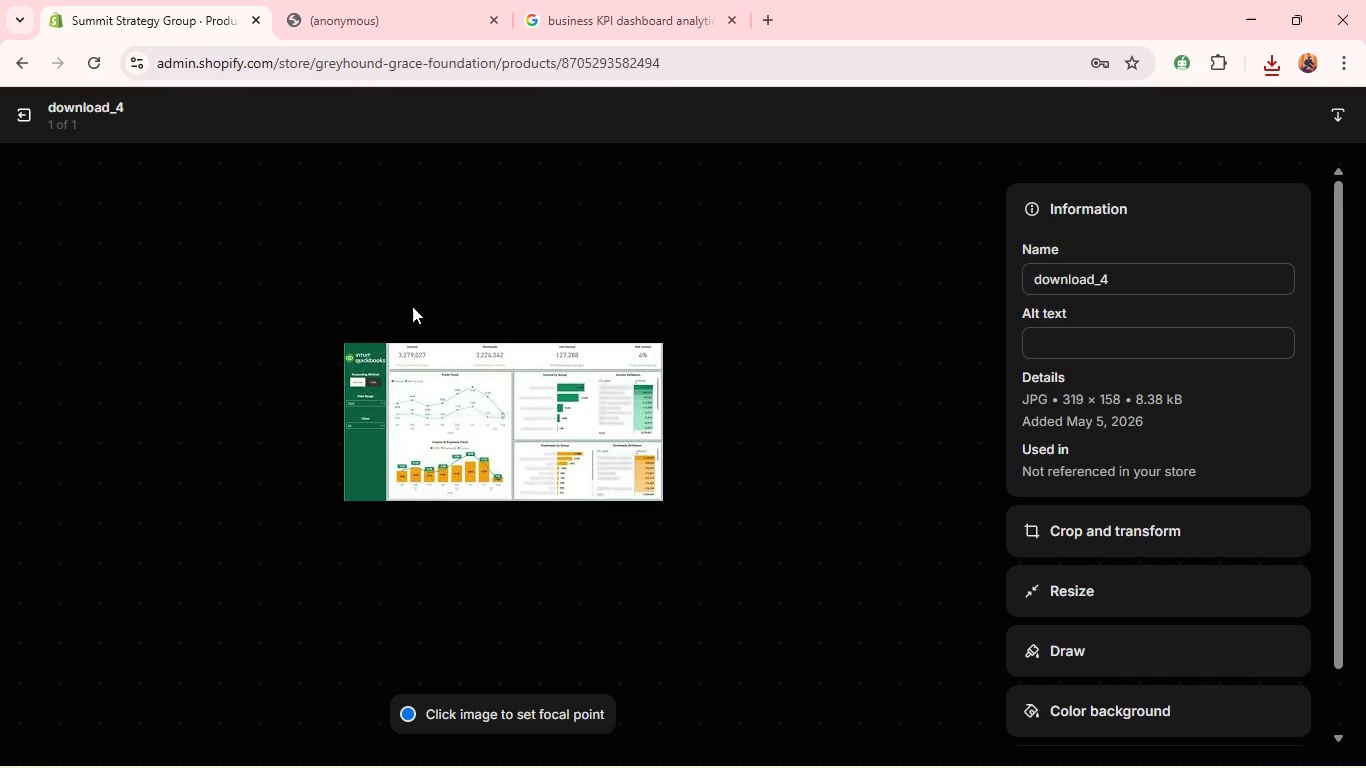 
wait(5.77)
 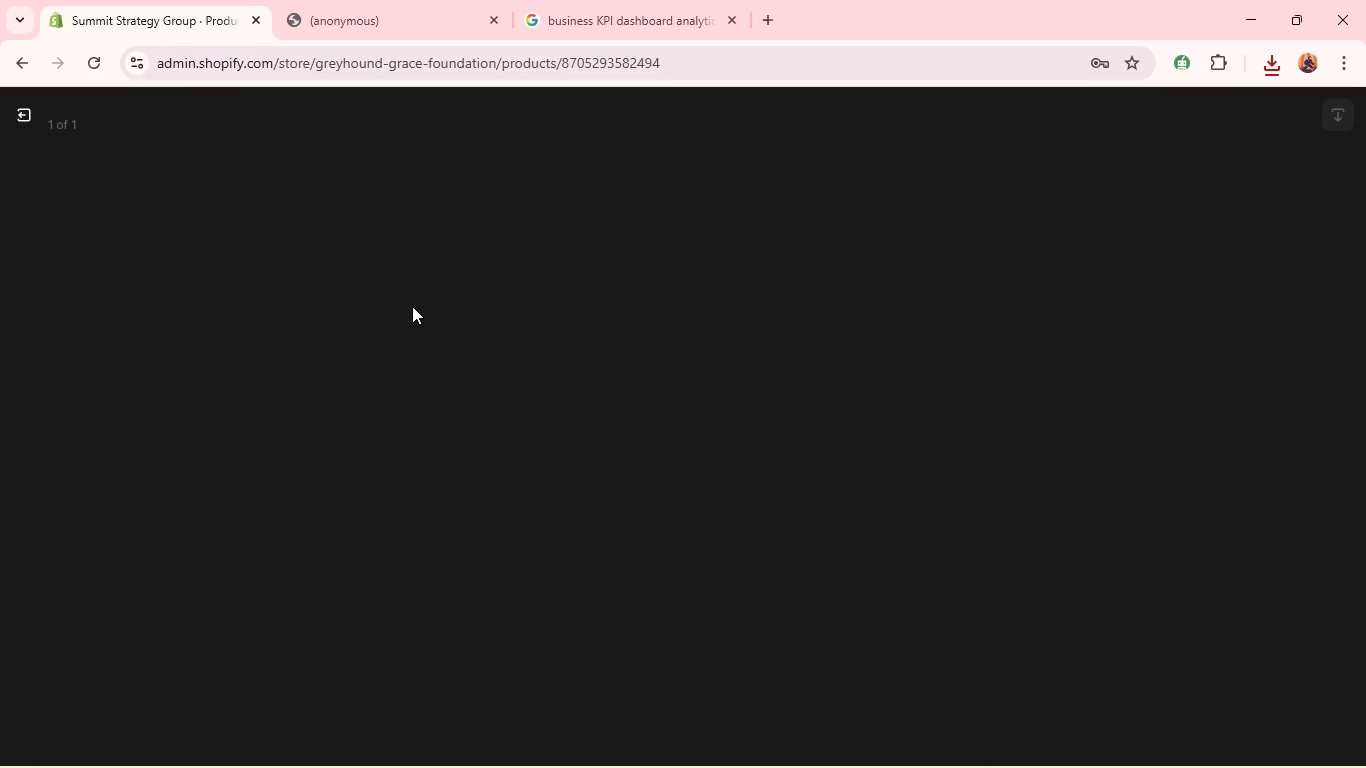 
left_click([1045, 357])
 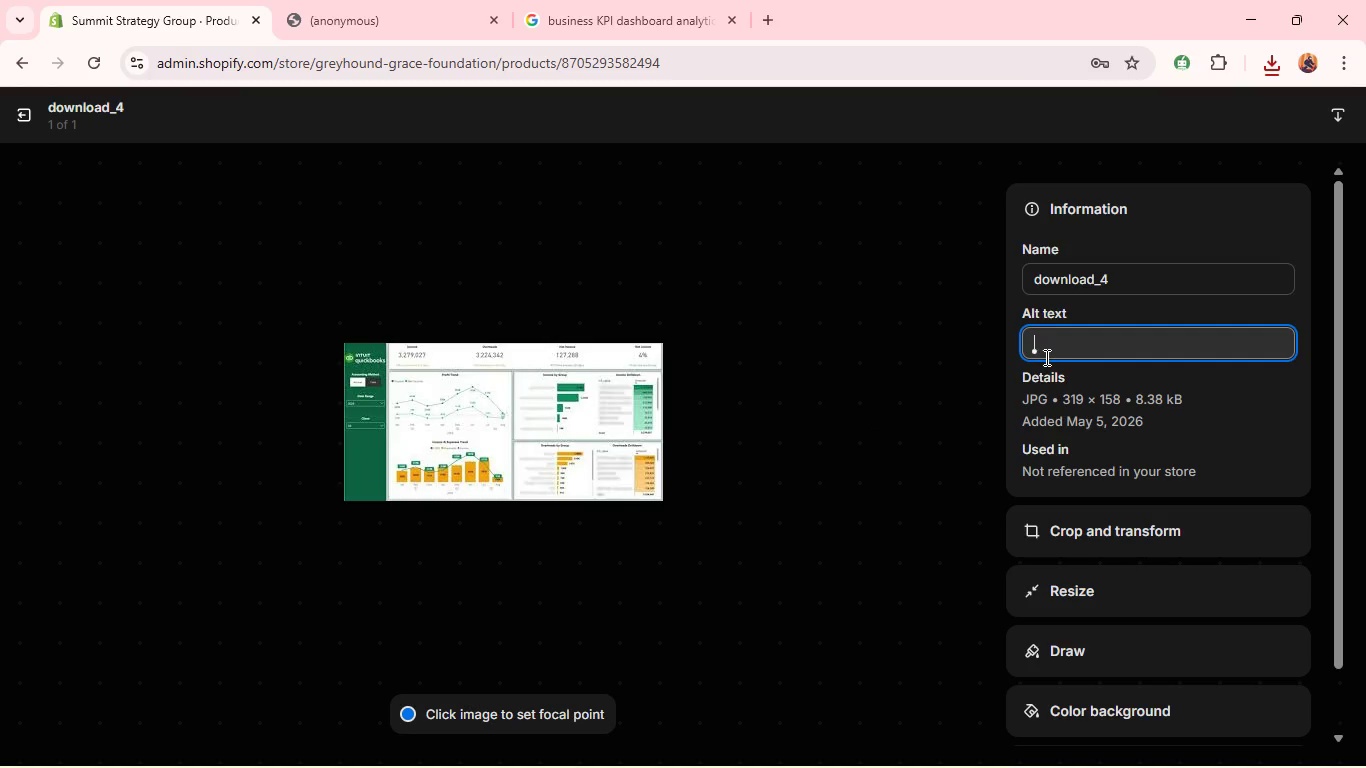 
hold_key(key=ControlLeft, duration=0.41)
 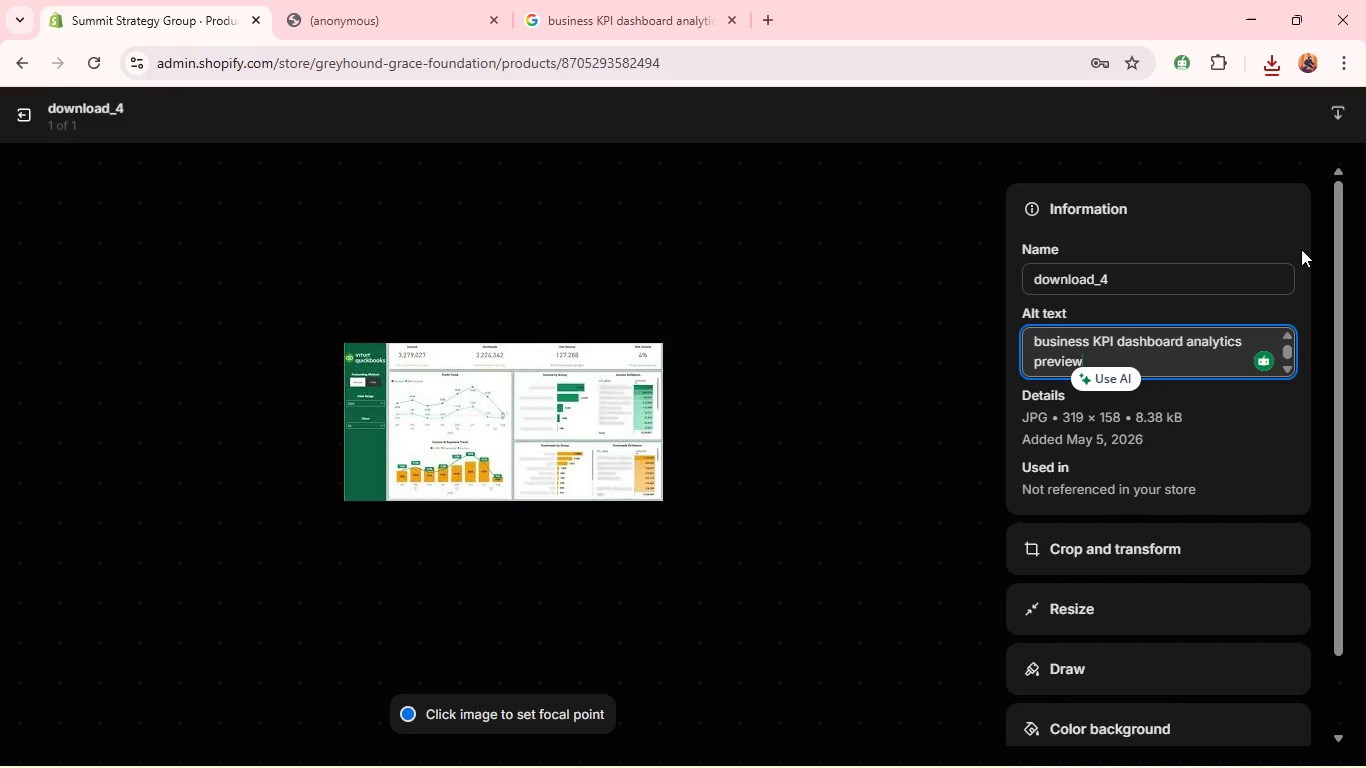 
key(V)
 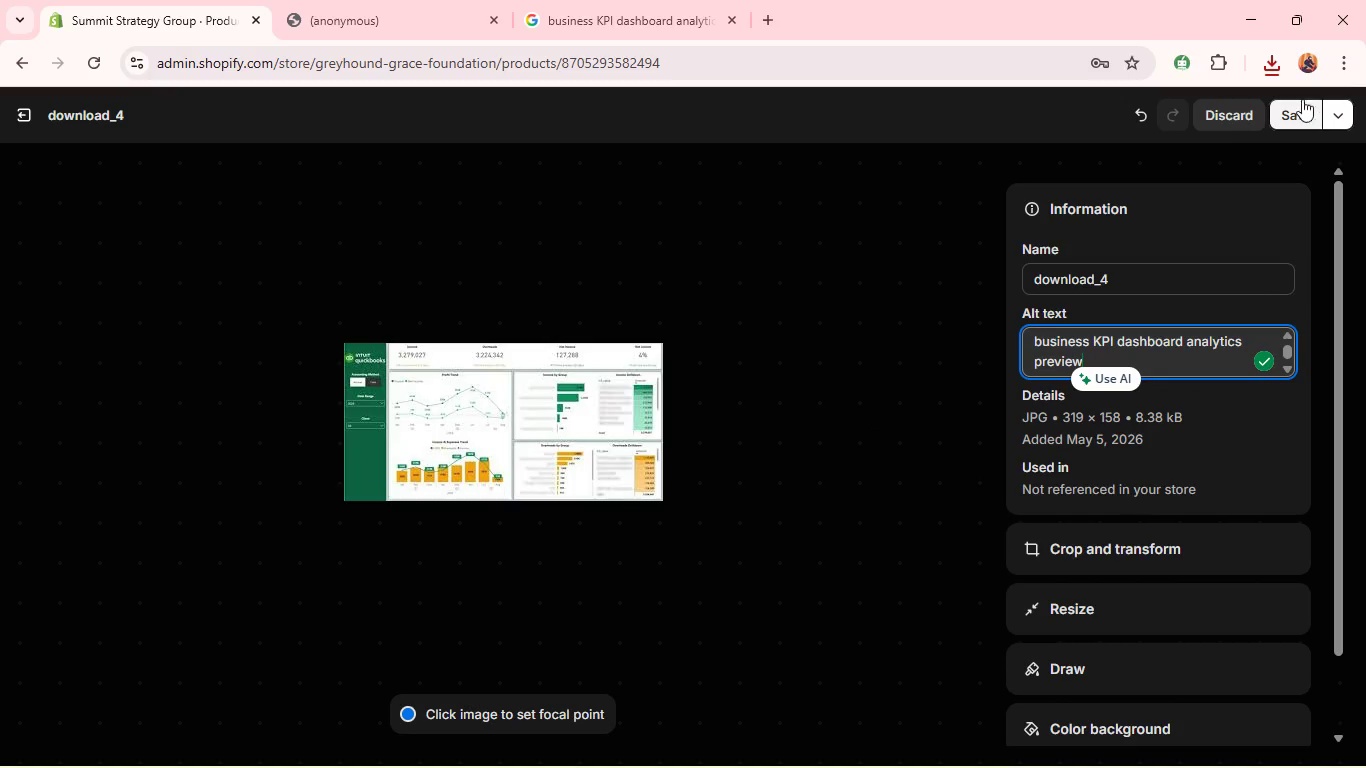 
left_click([1290, 116])
 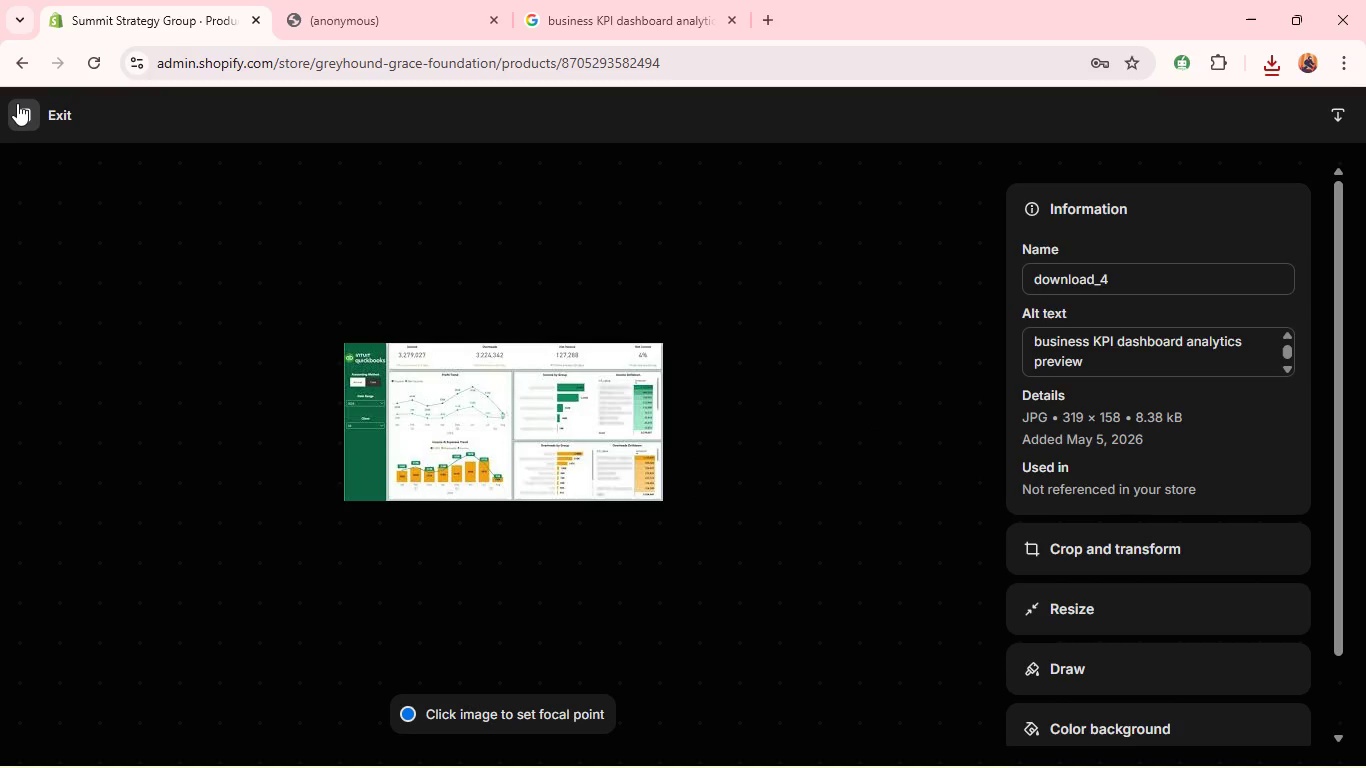 
left_click([17, 103])
 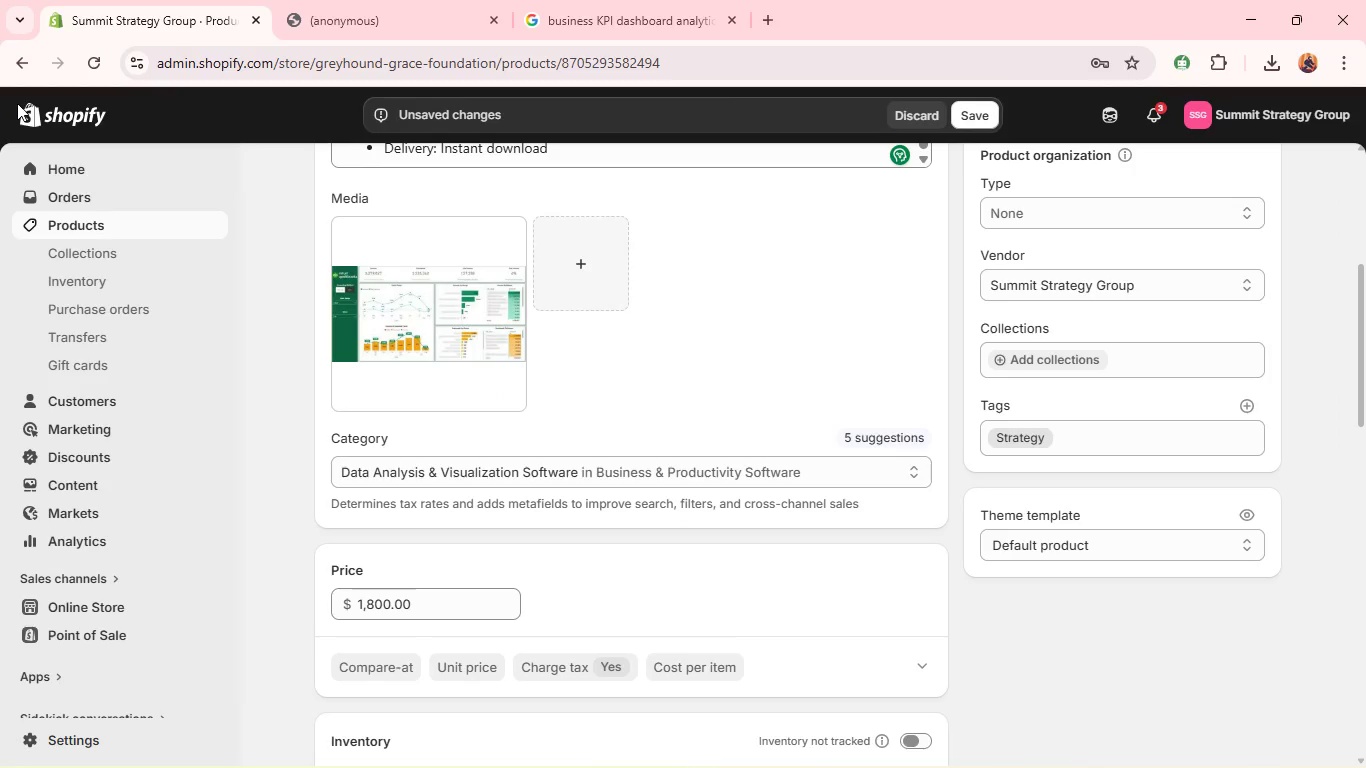 
wait(25.08)
 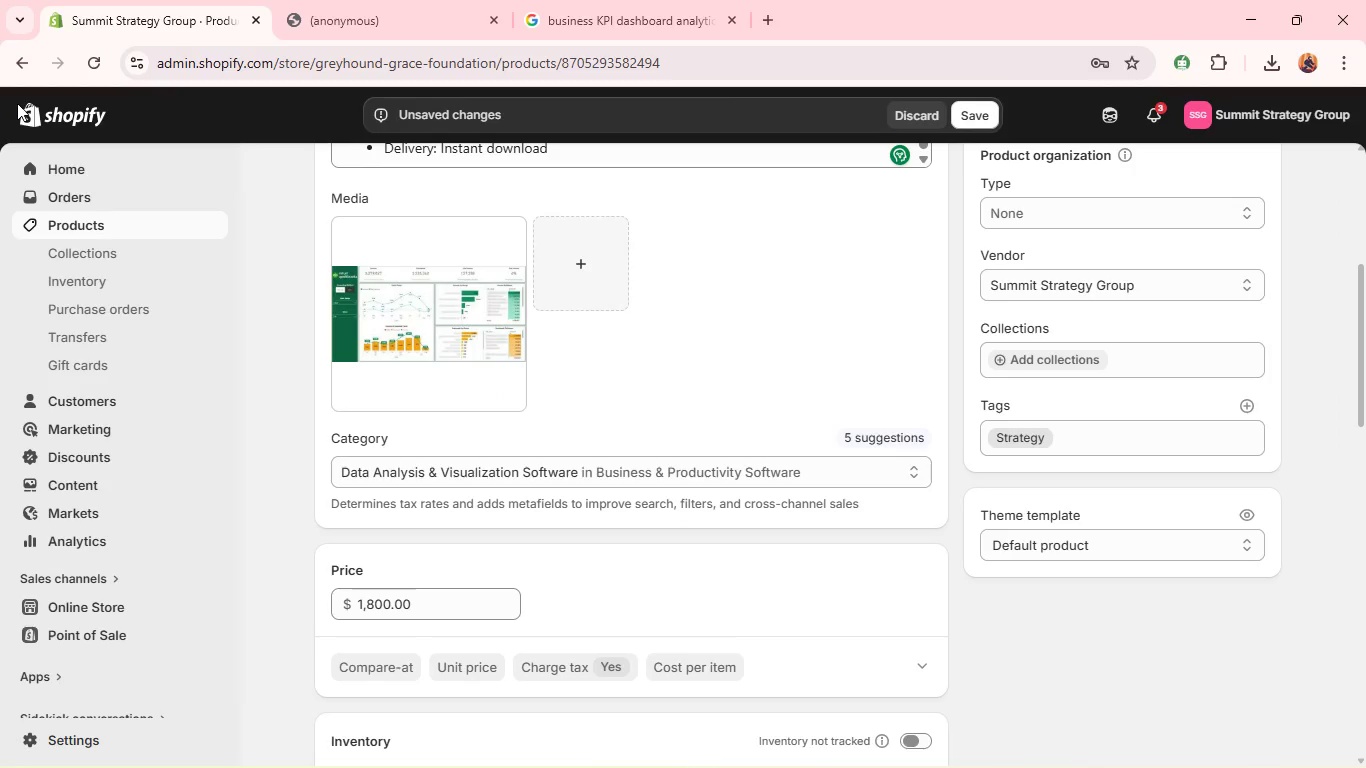 
double_click([402, 610])
 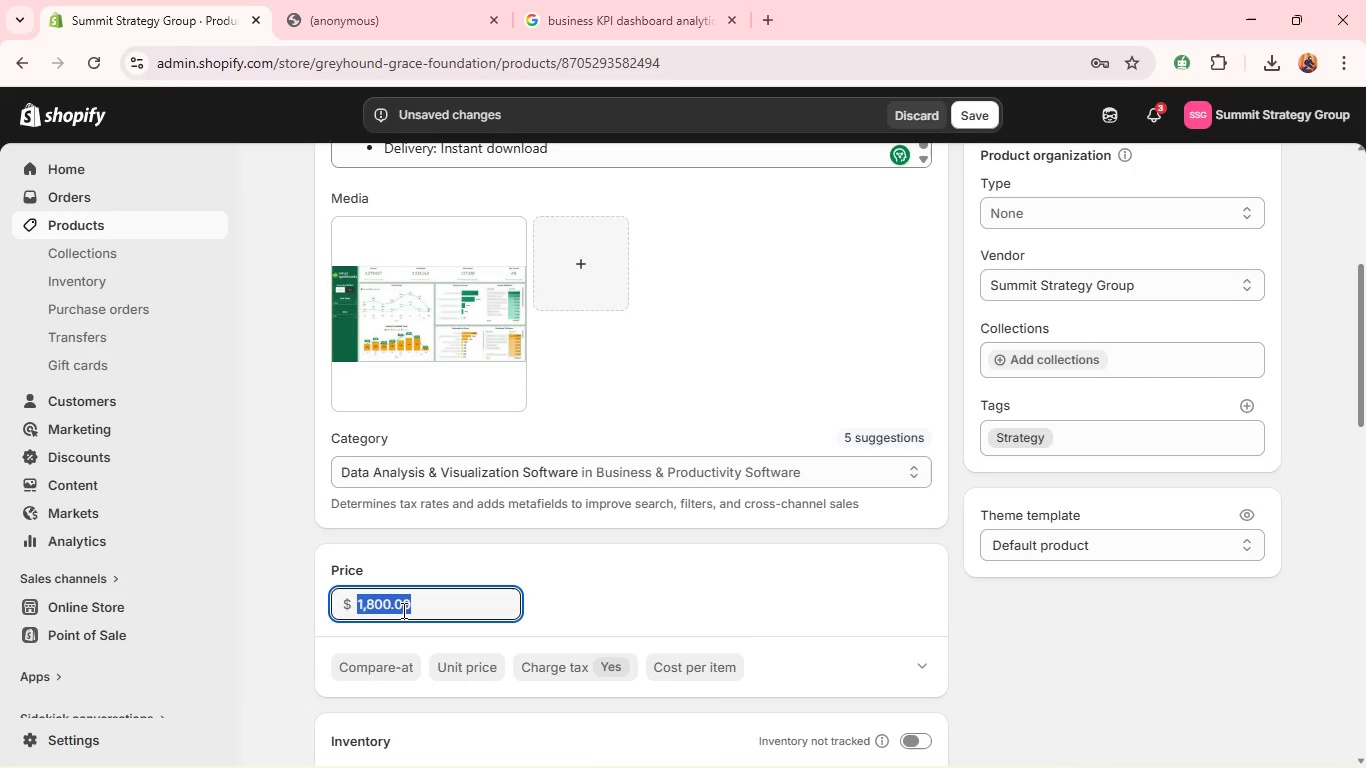 
triple_click([402, 610])
 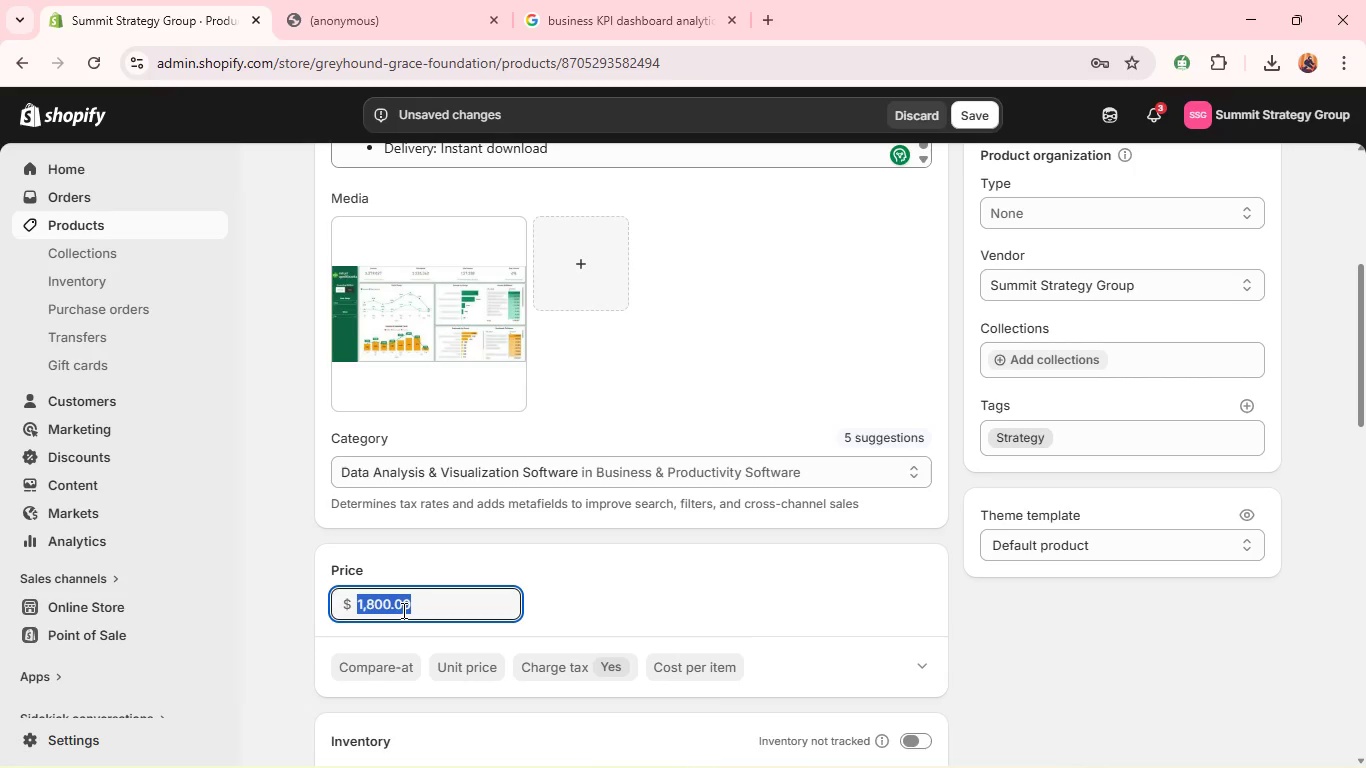 
triple_click([402, 610])
 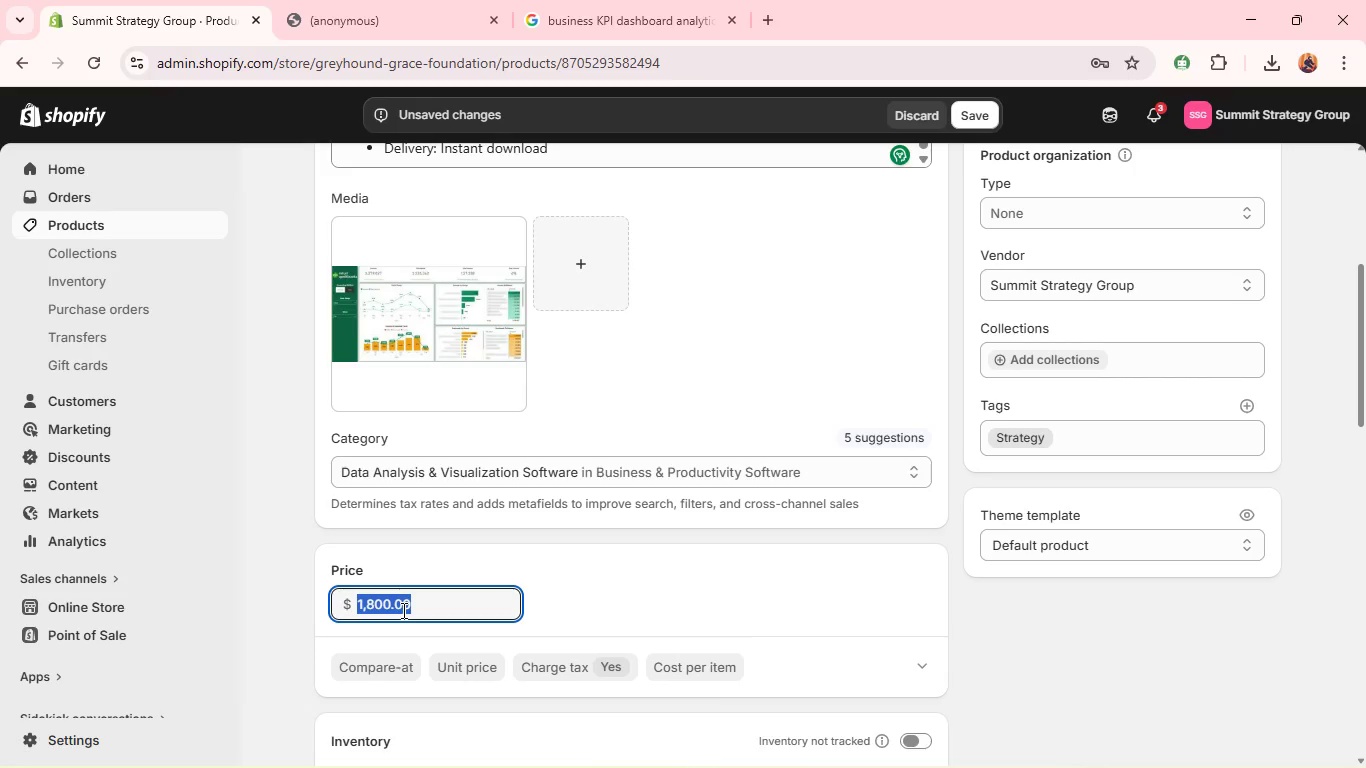 
type(119)
 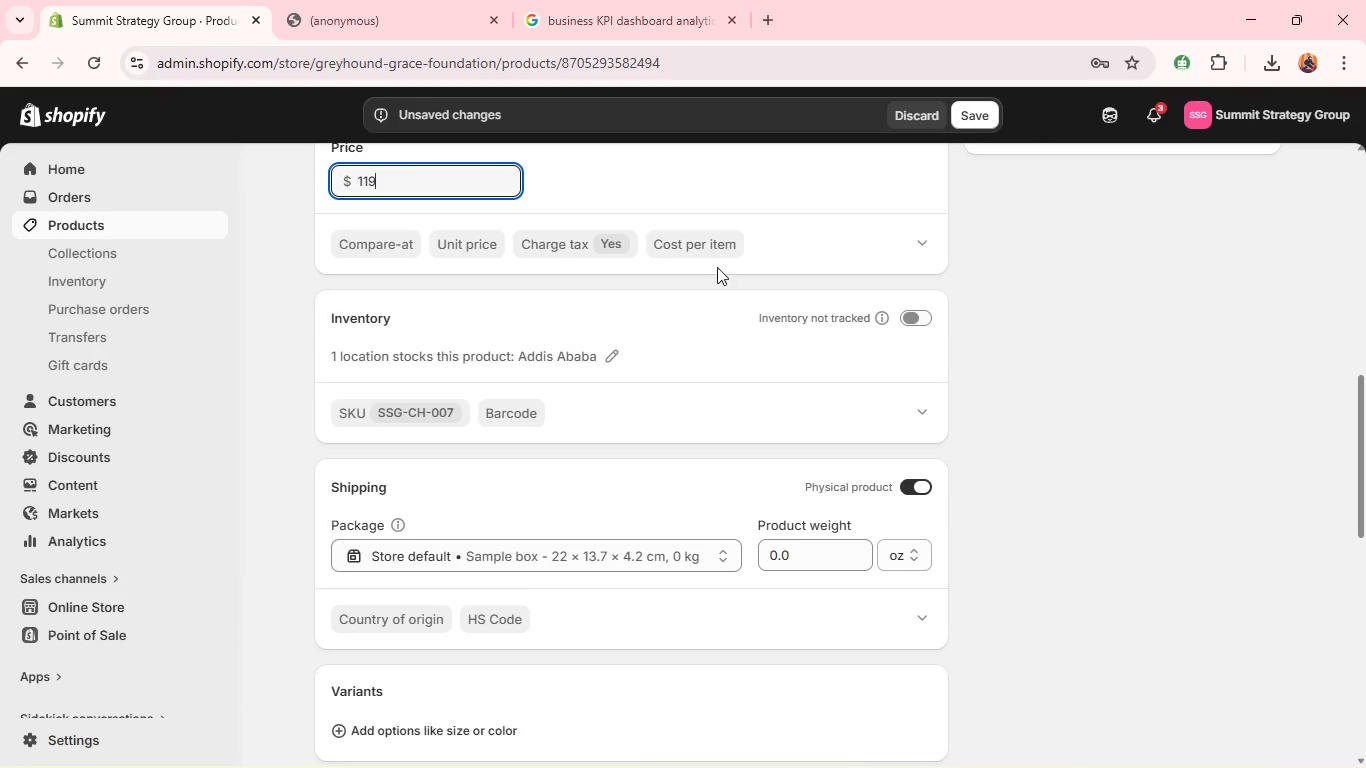 
left_click([911, 317])
 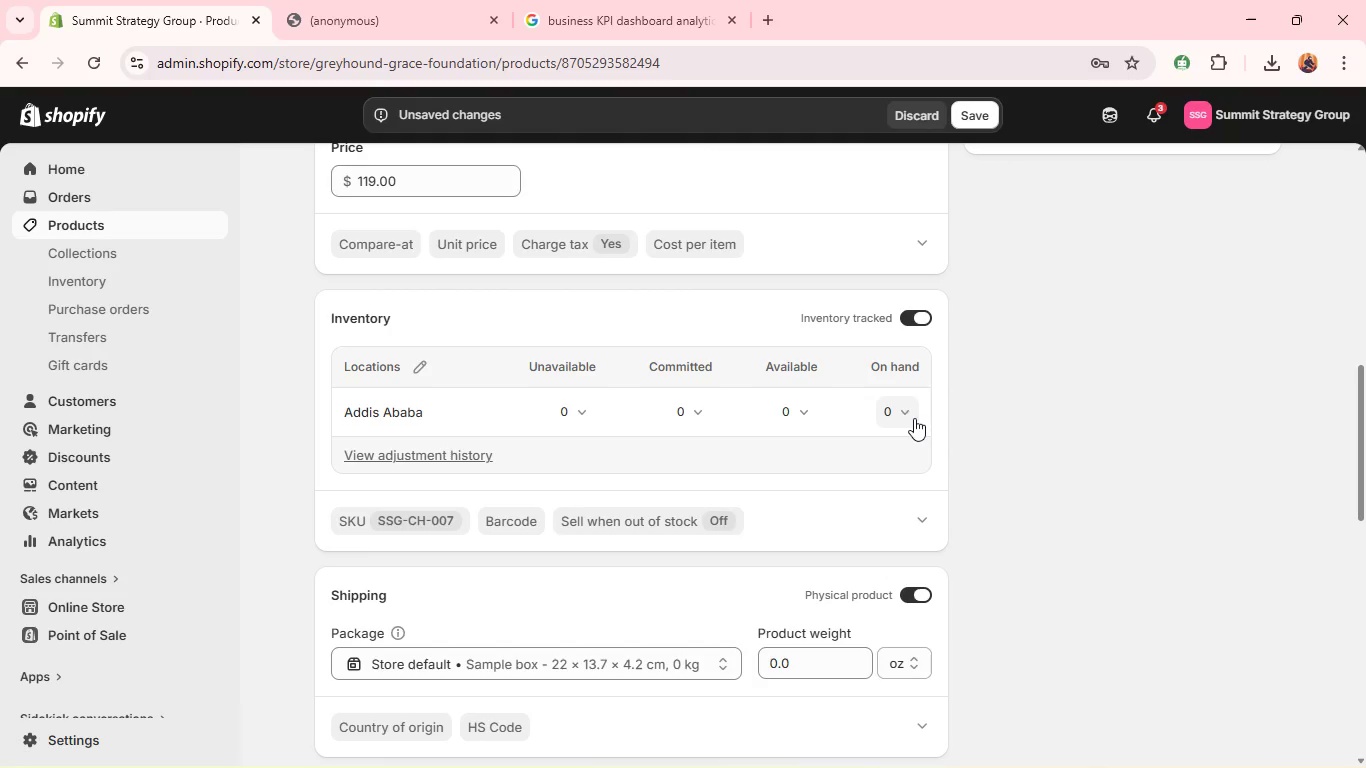 
left_click([908, 410])
 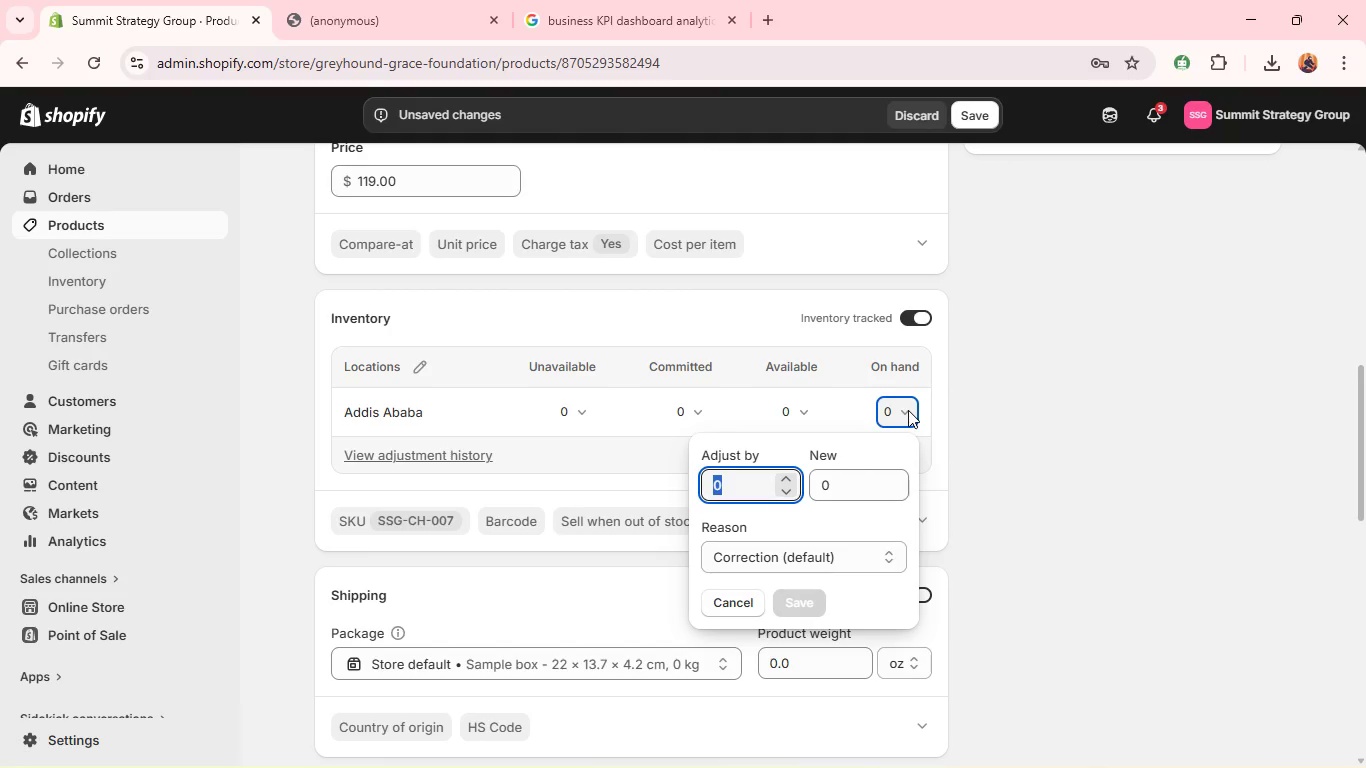 
type(999)
 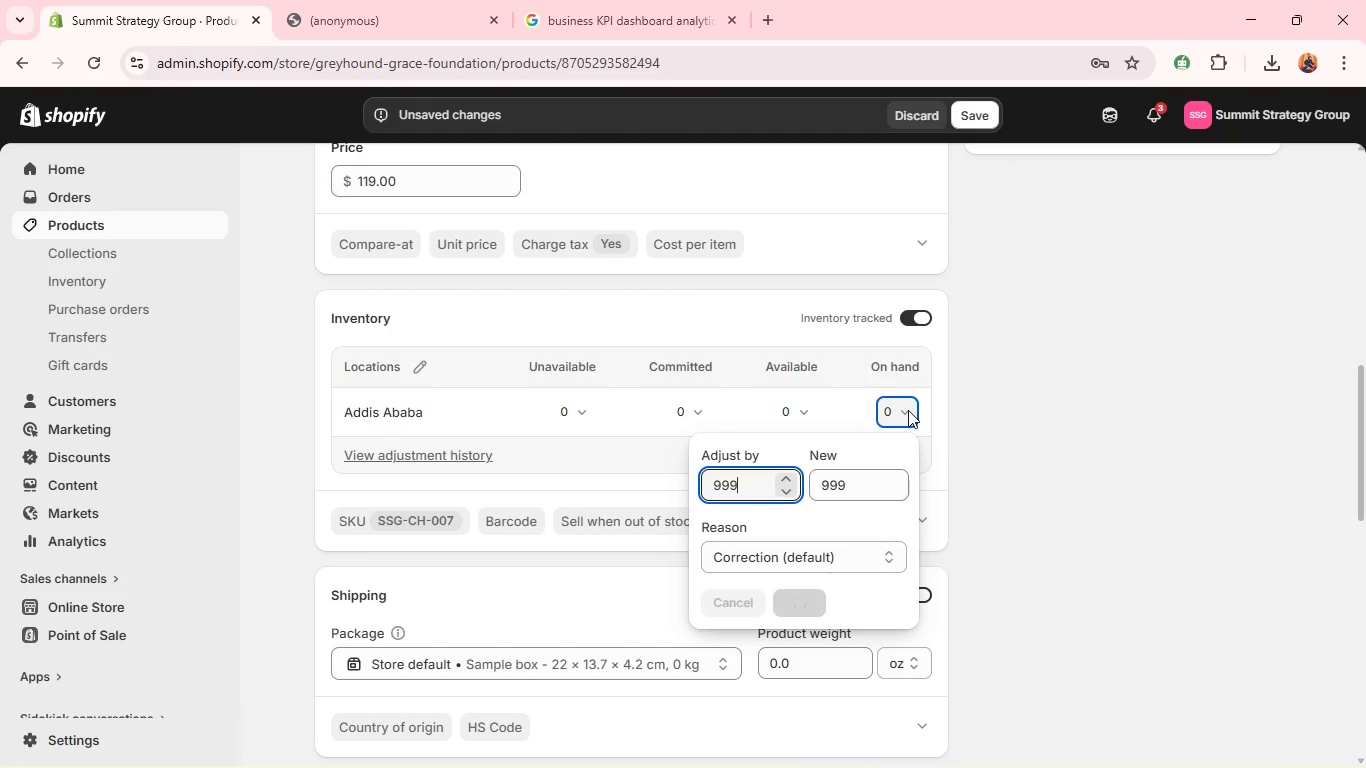 
key(Enter)
 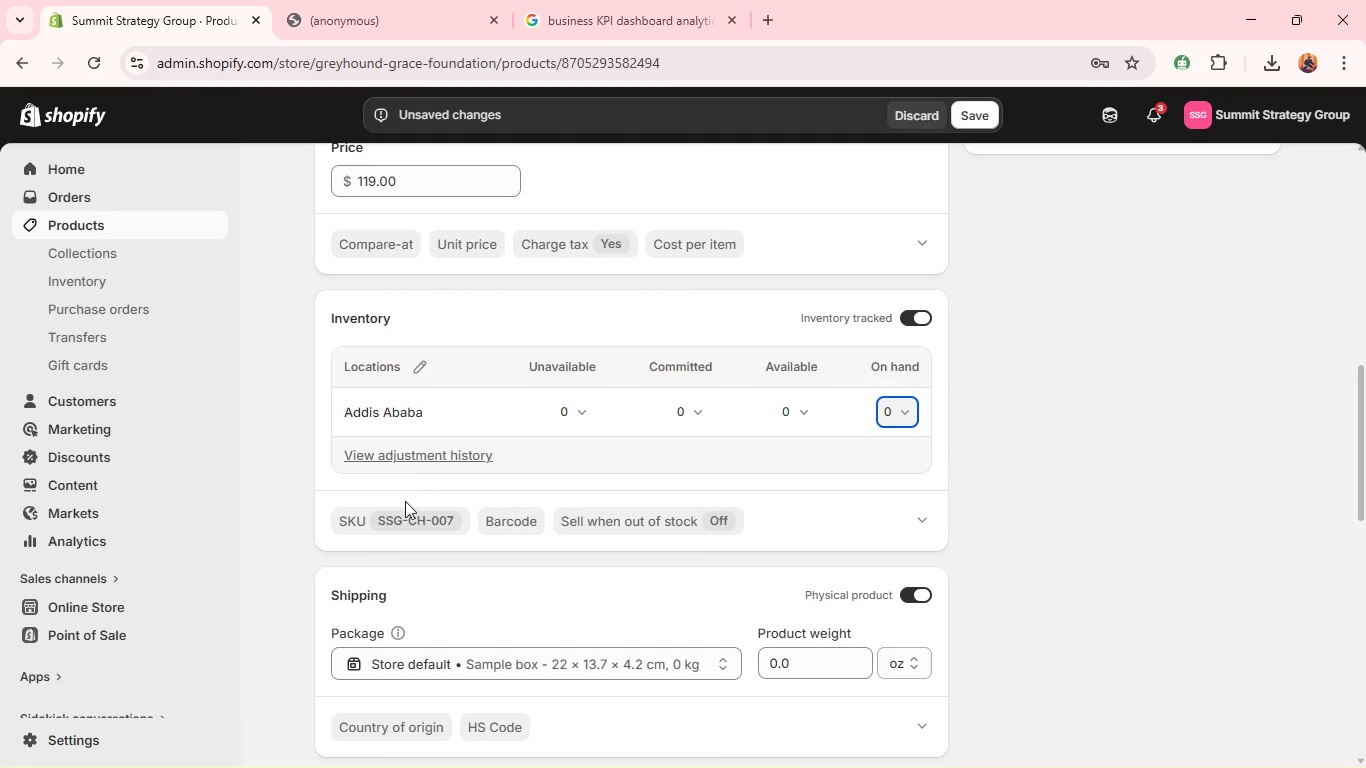 
left_click([428, 517])
 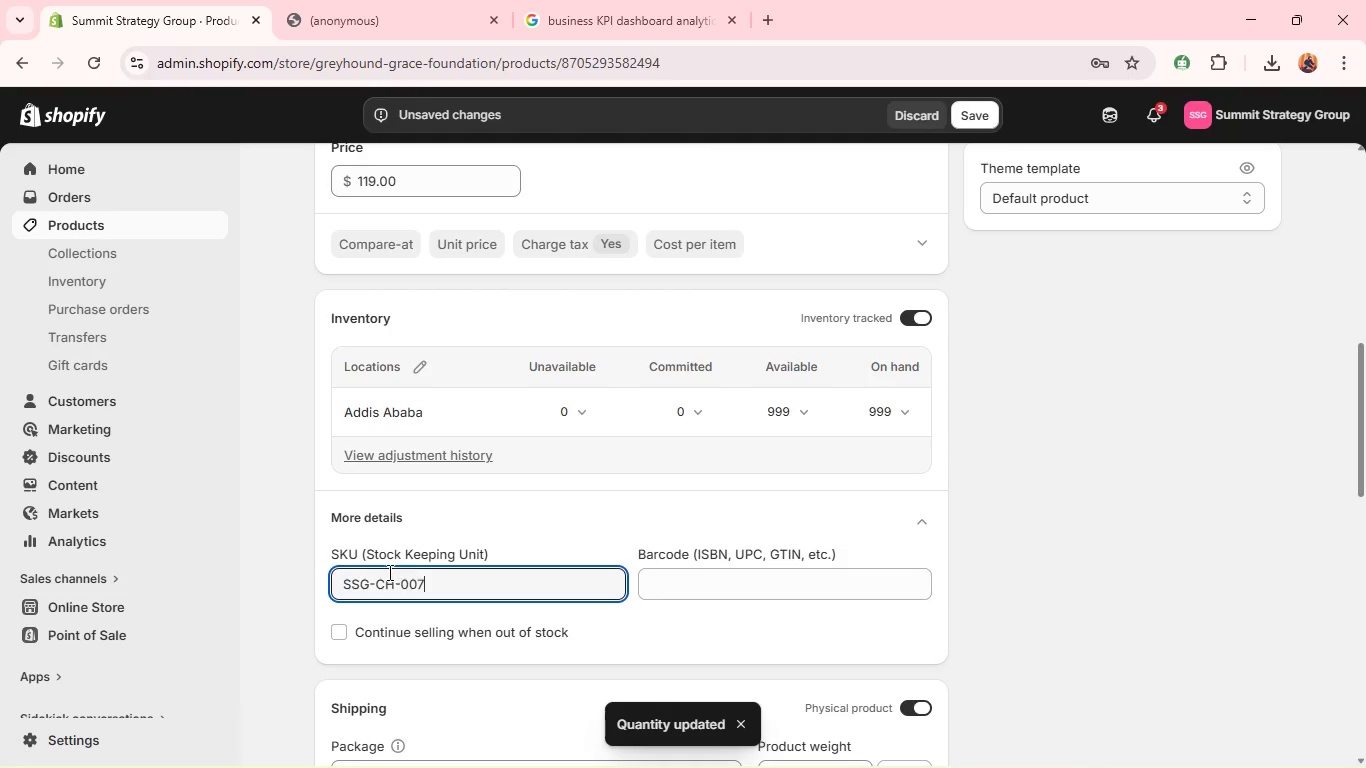 
left_click([400, 579])
 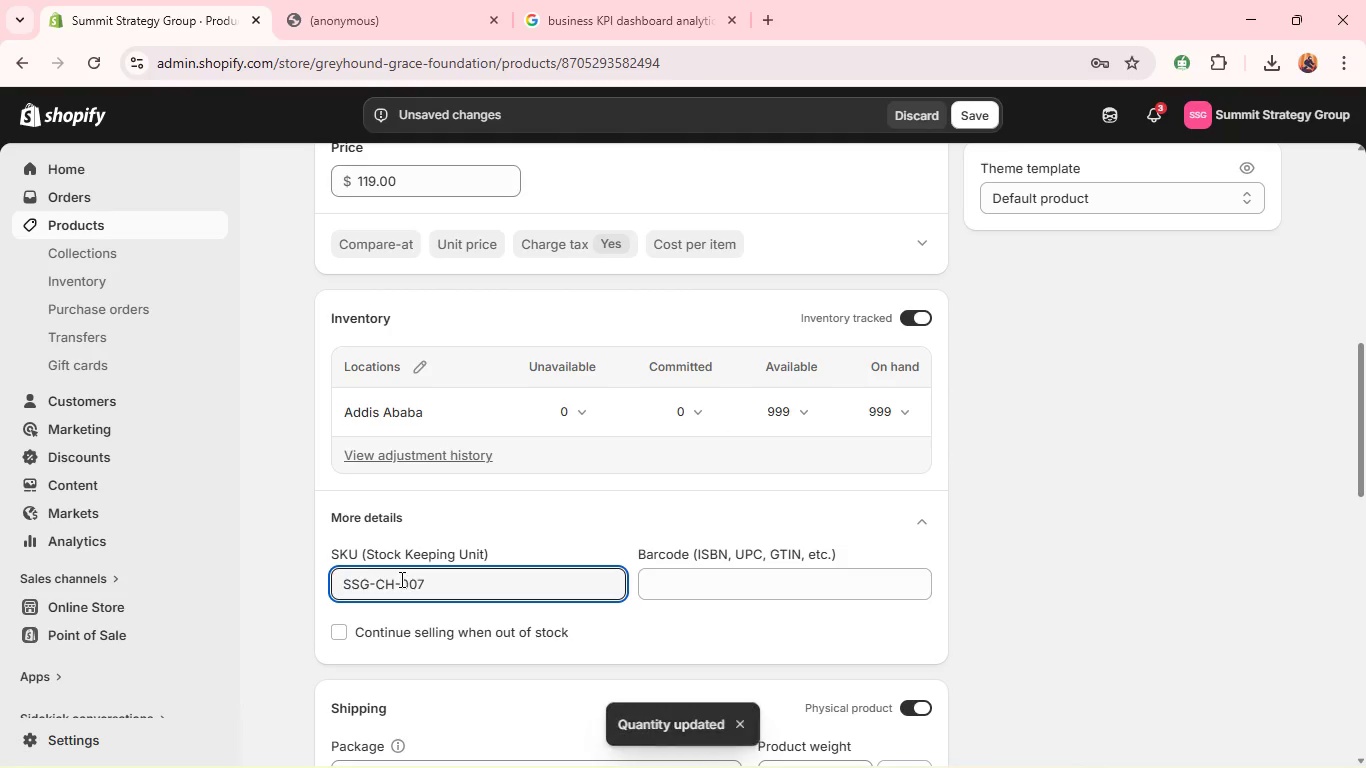 
key(ArrowLeft)
 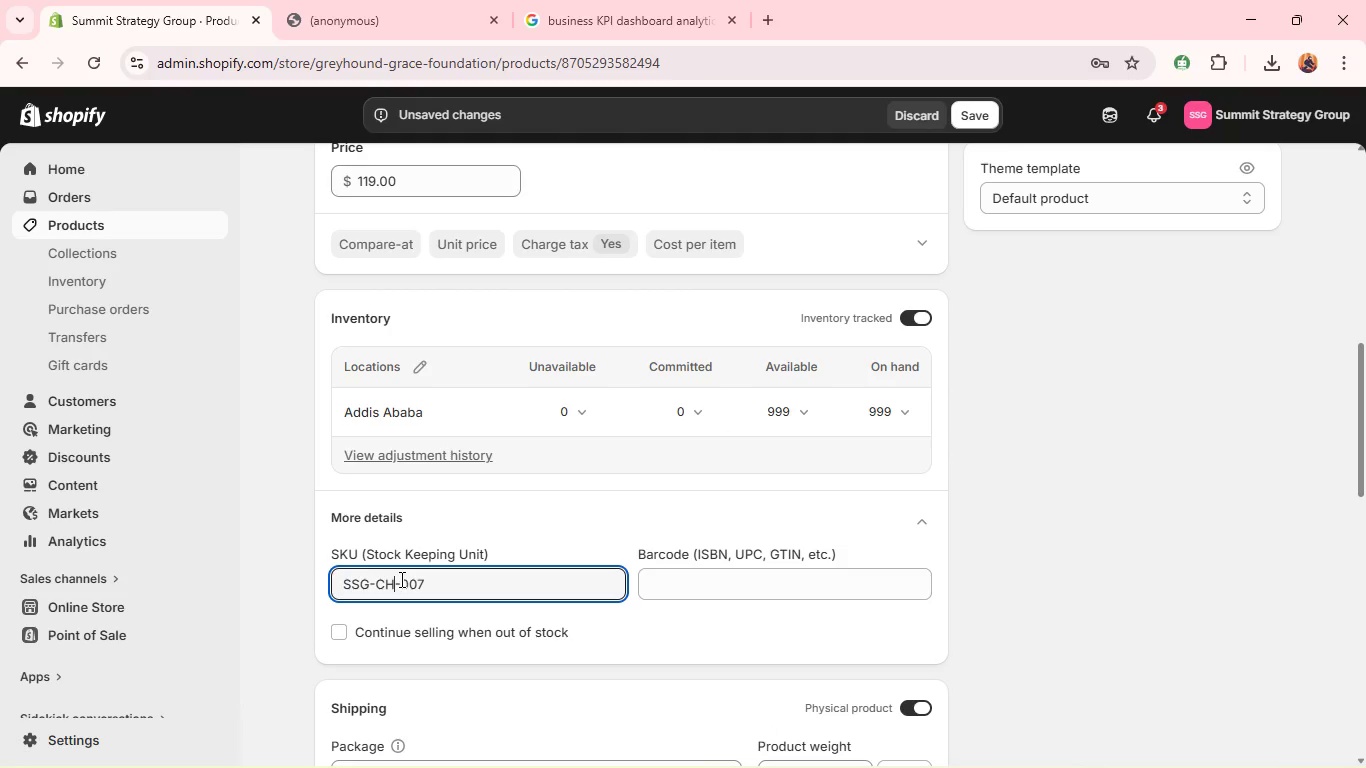 
key(Backspace)
key(Backspace)
type(DT)
 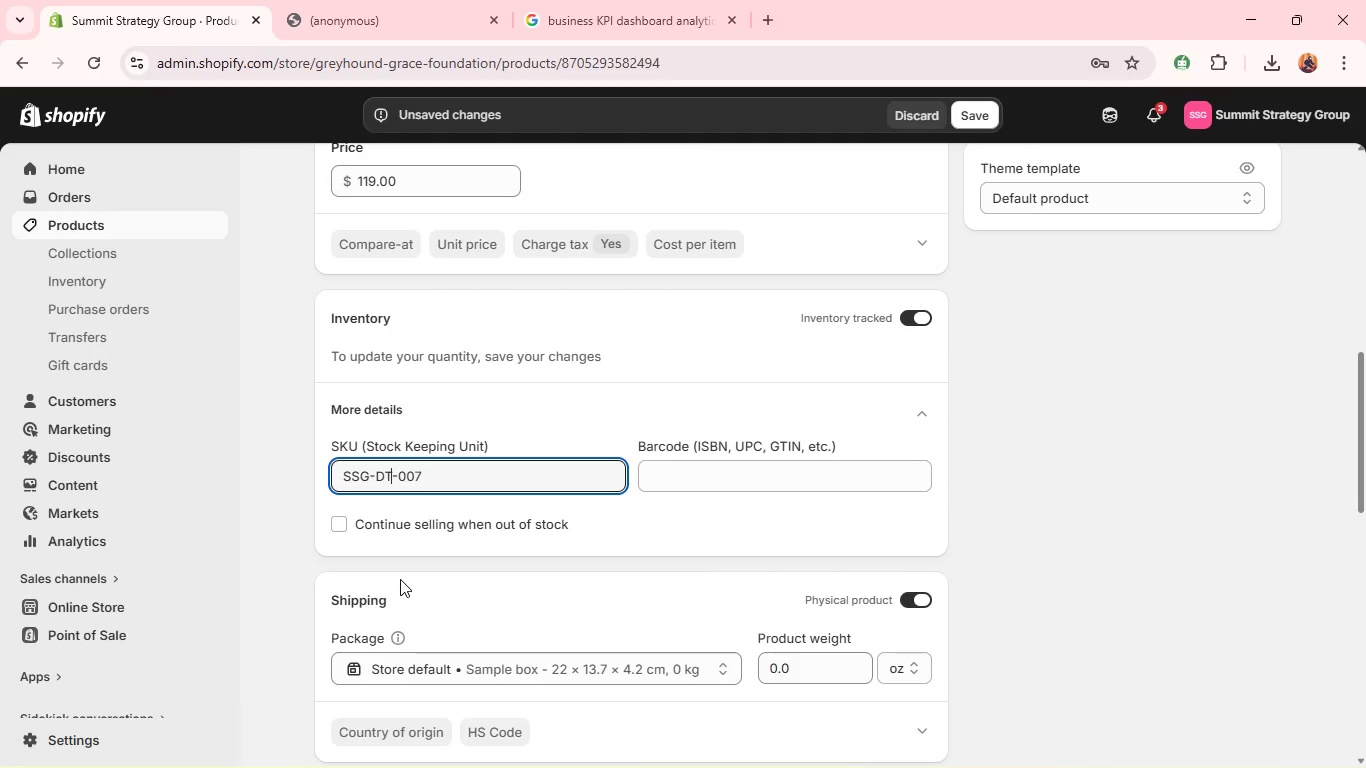 
wait(5.05)
 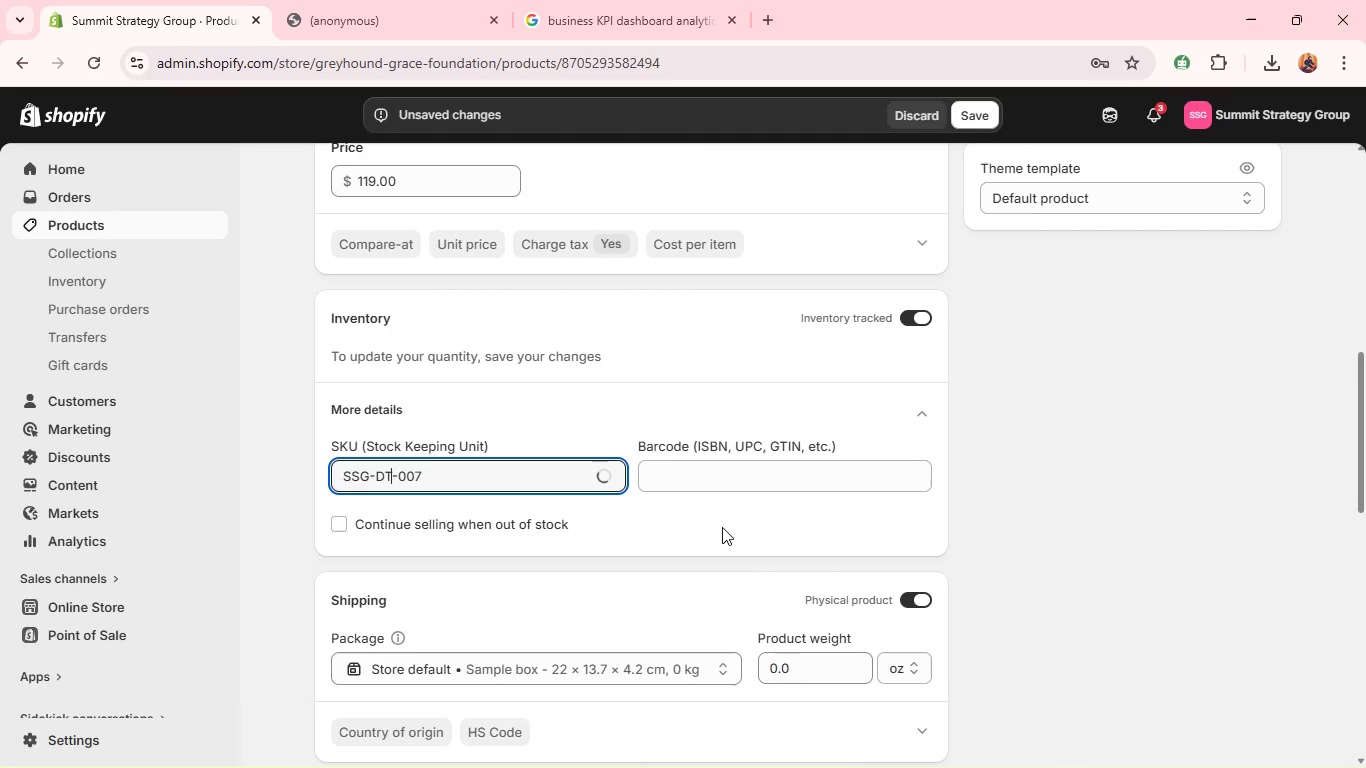 
left_click([879, 331])
 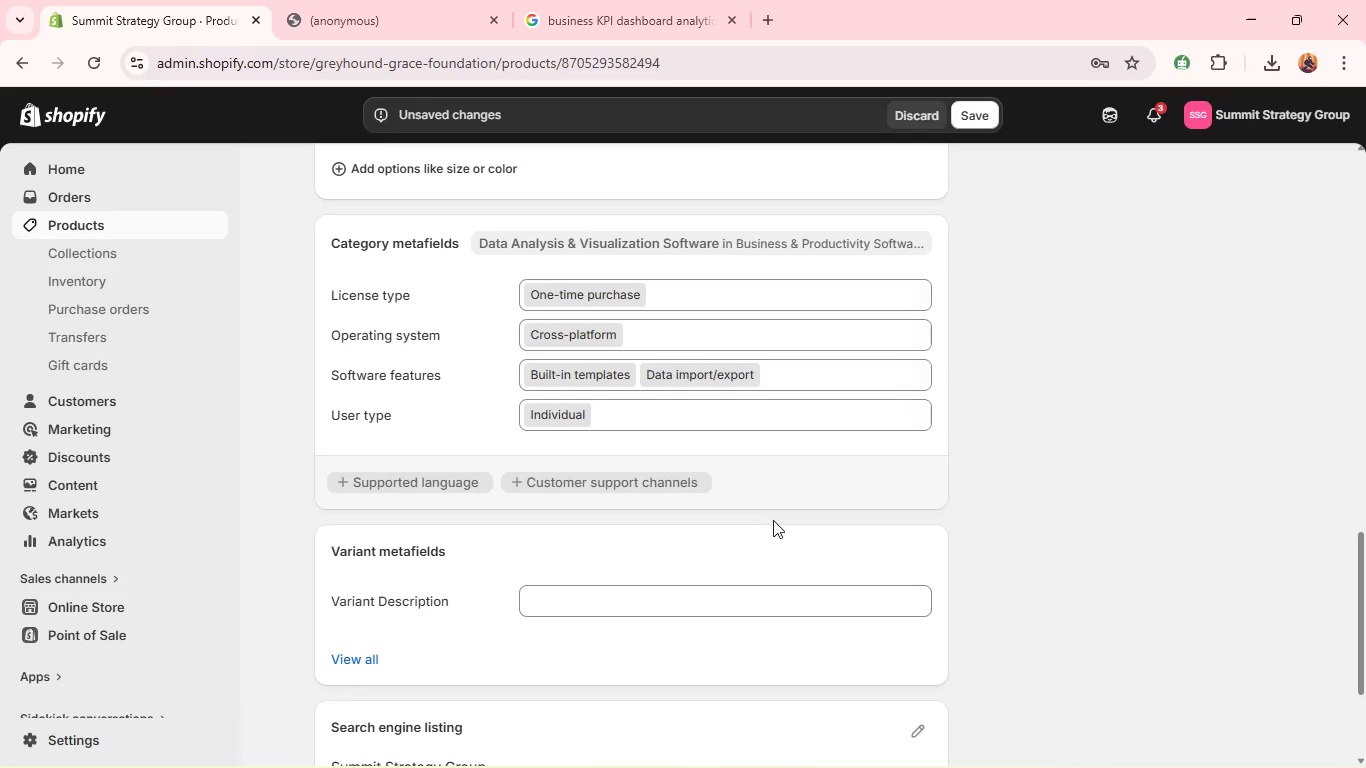 
wait(20.16)
 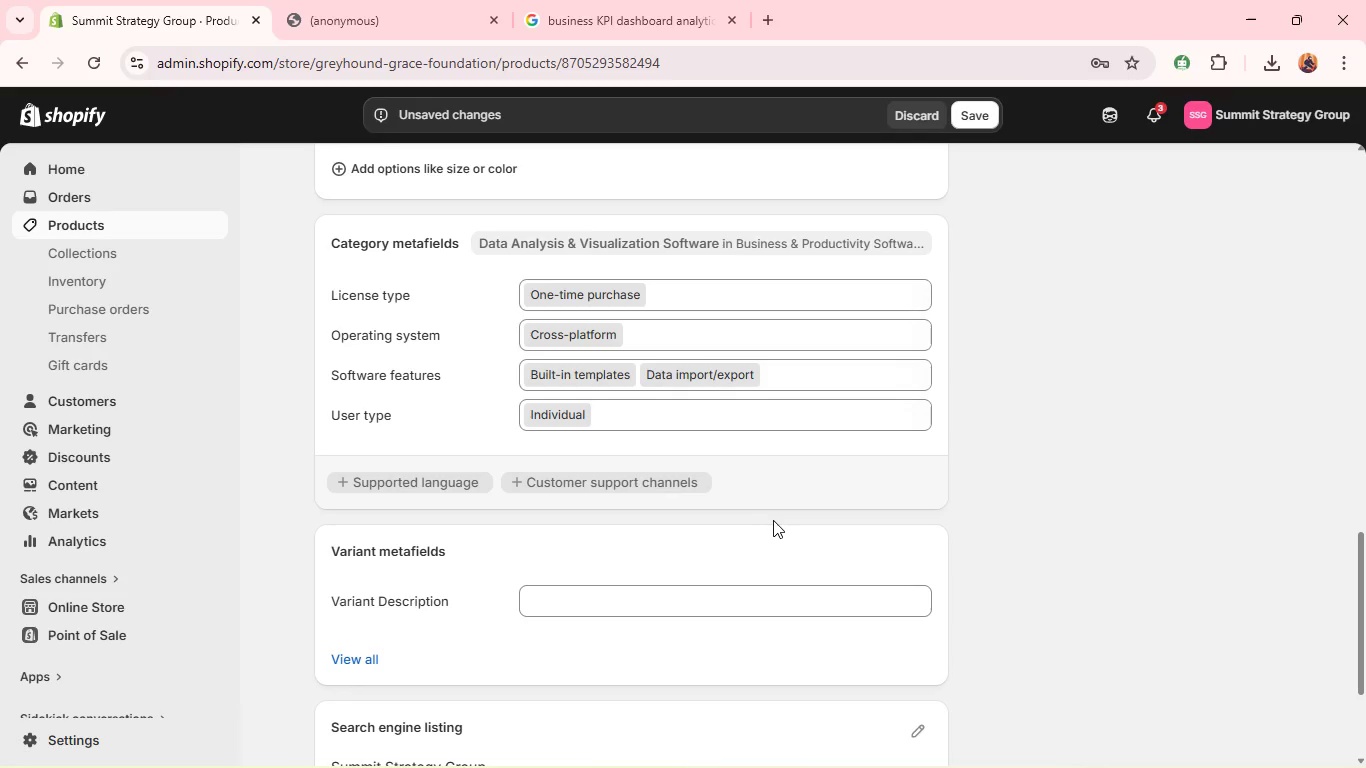 
left_click([924, 510])
 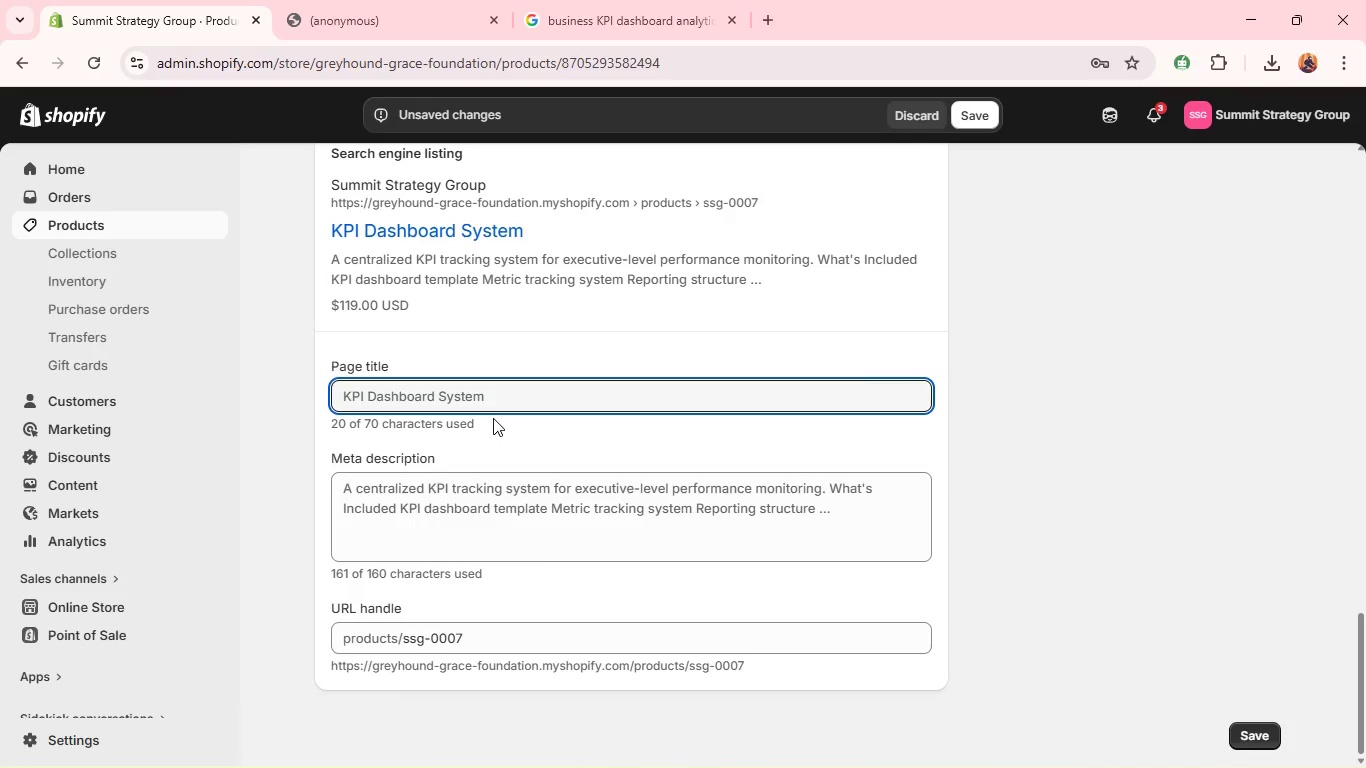 
wait(5.8)
 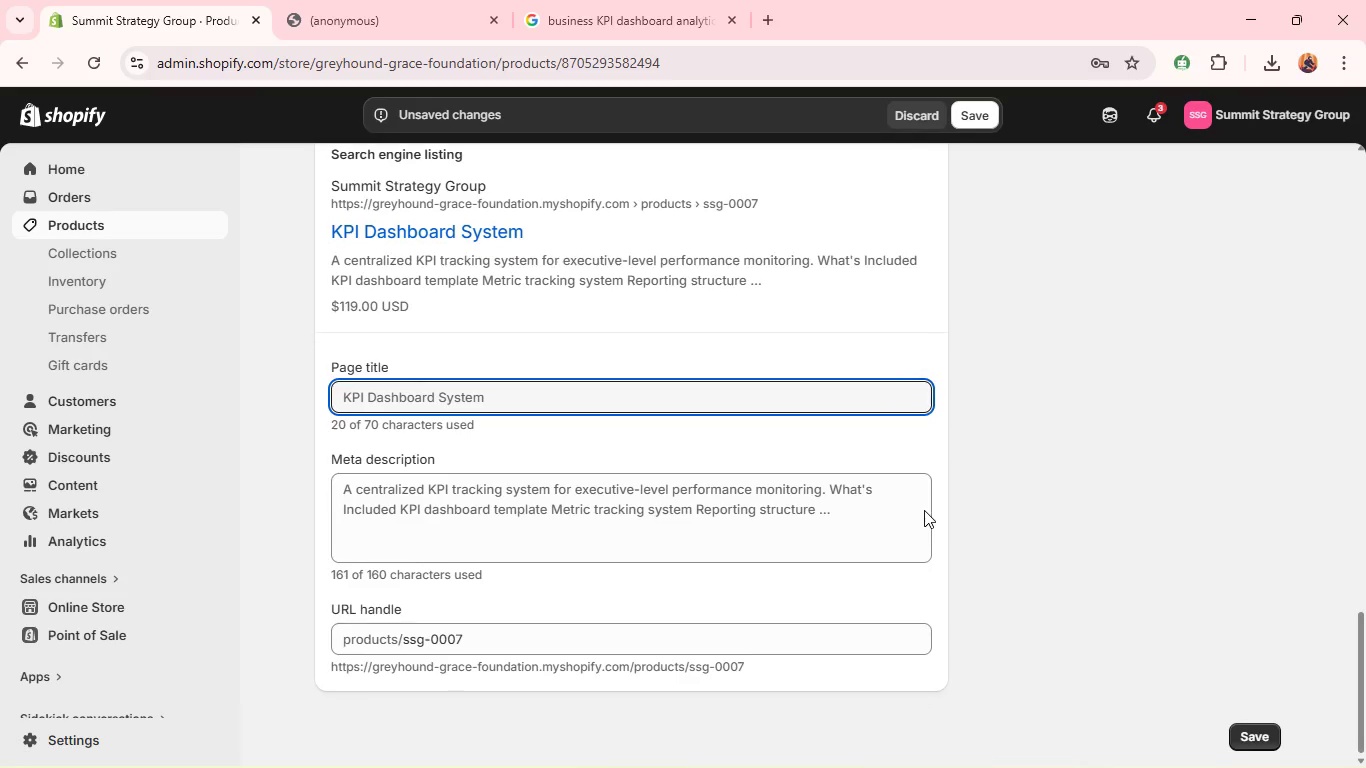 
left_click([532, 399])
 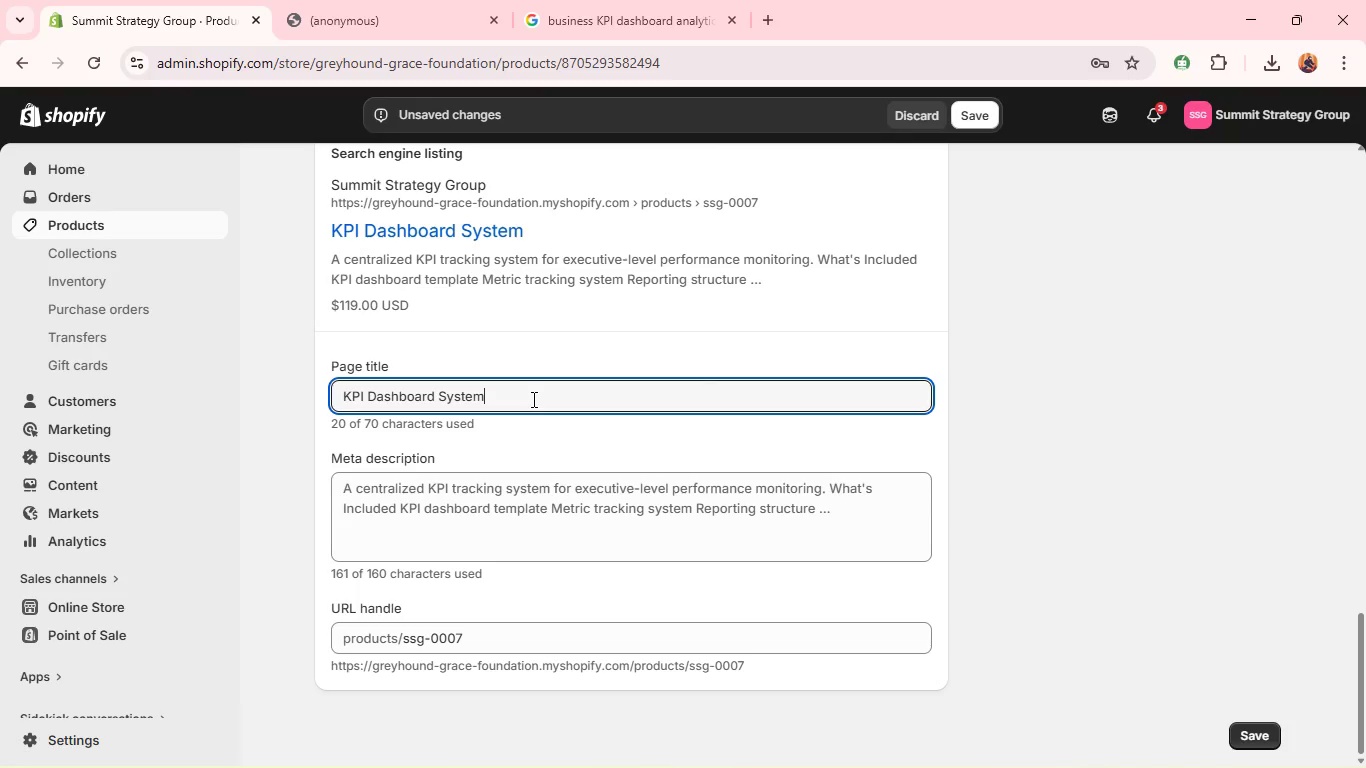 
type( for )
 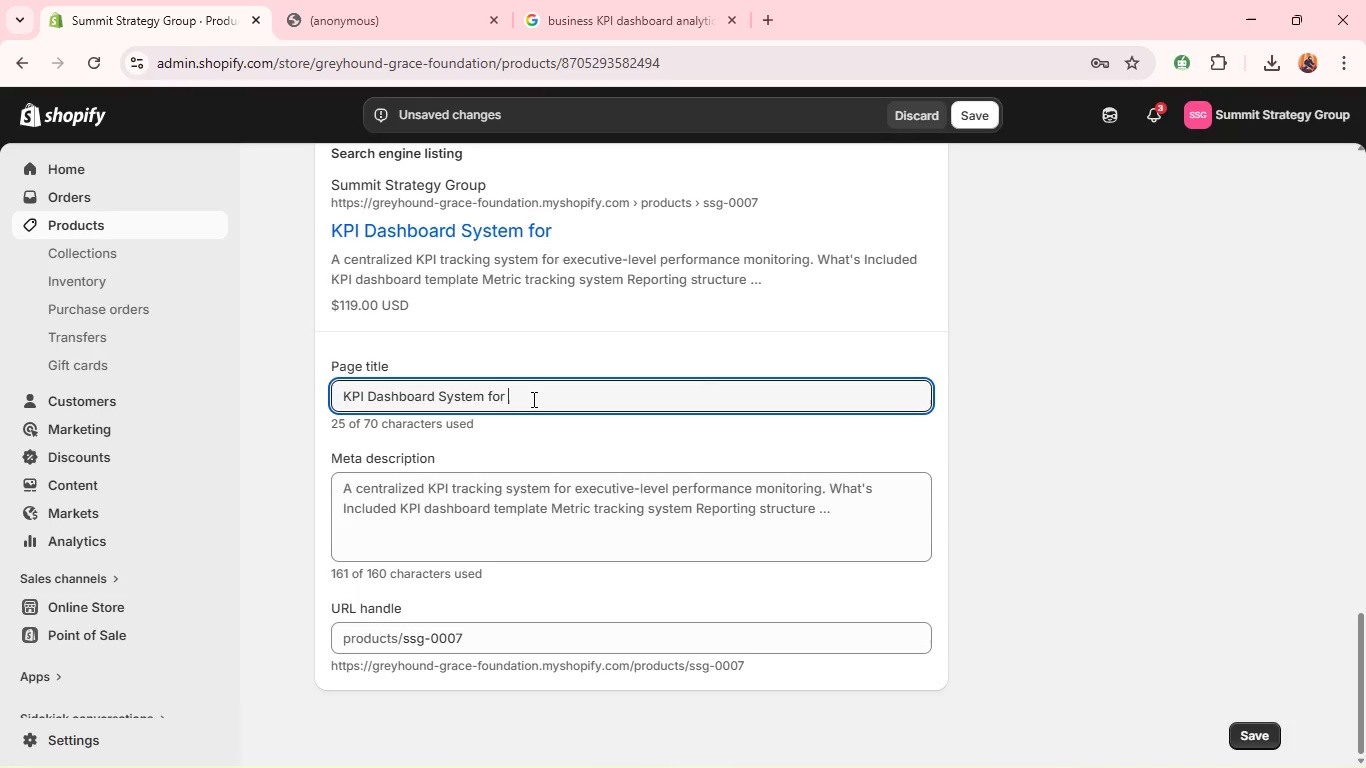 
type(Executive Performance trackinga)
 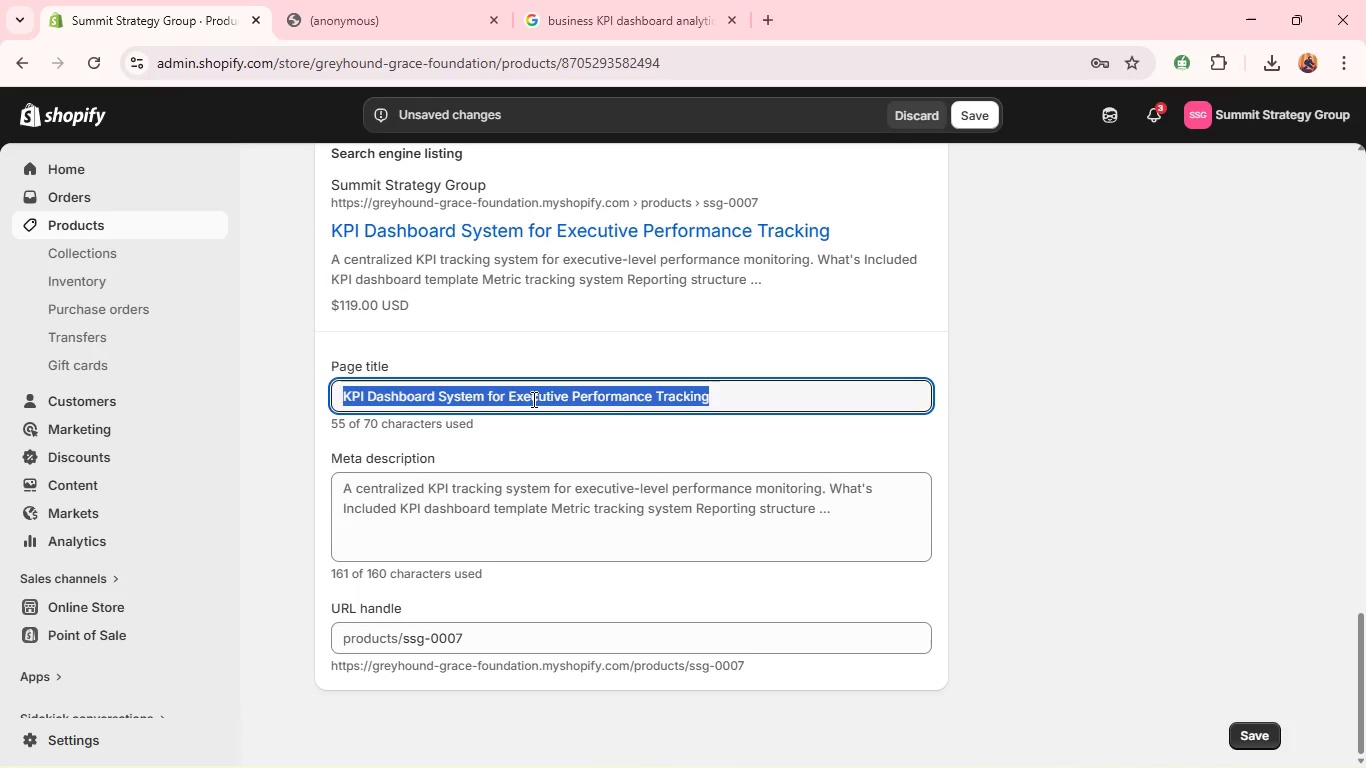 
key(Control+C)
 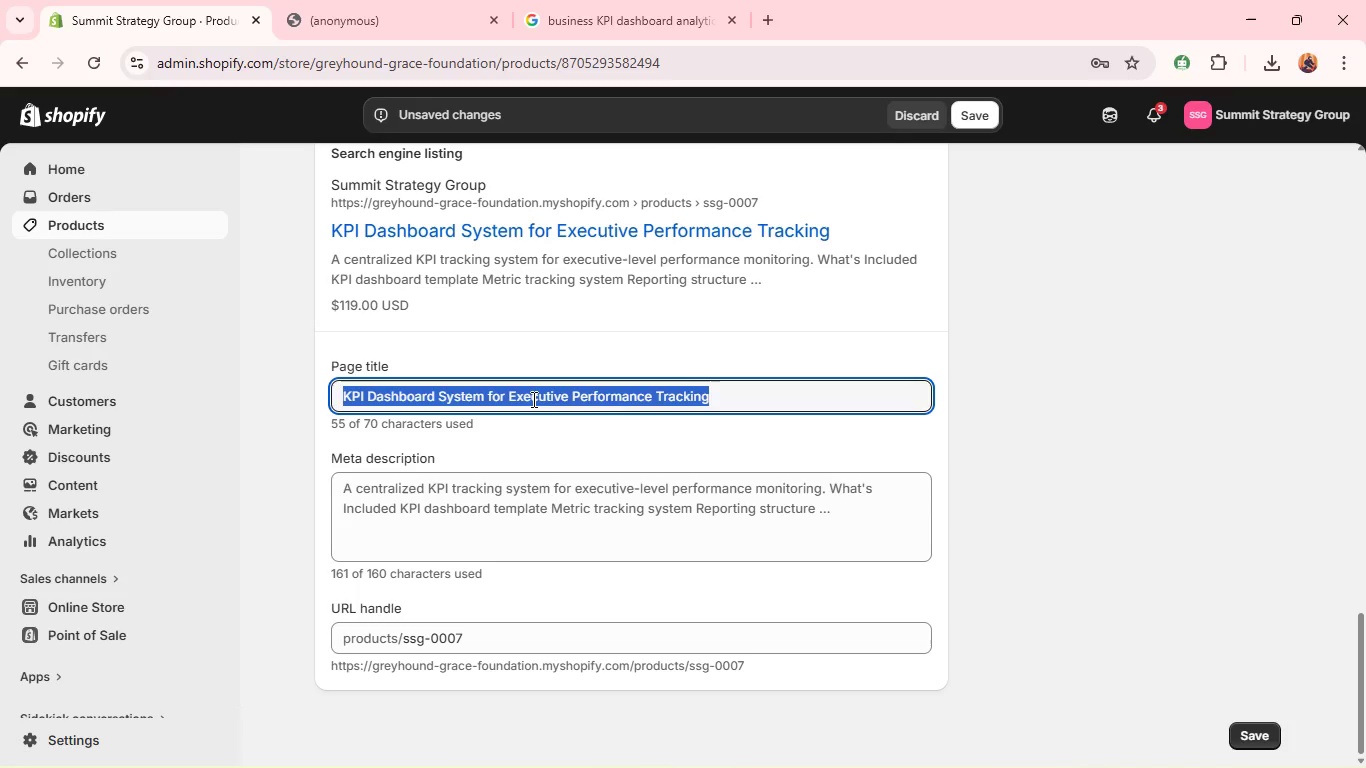 
key(Control+C)
 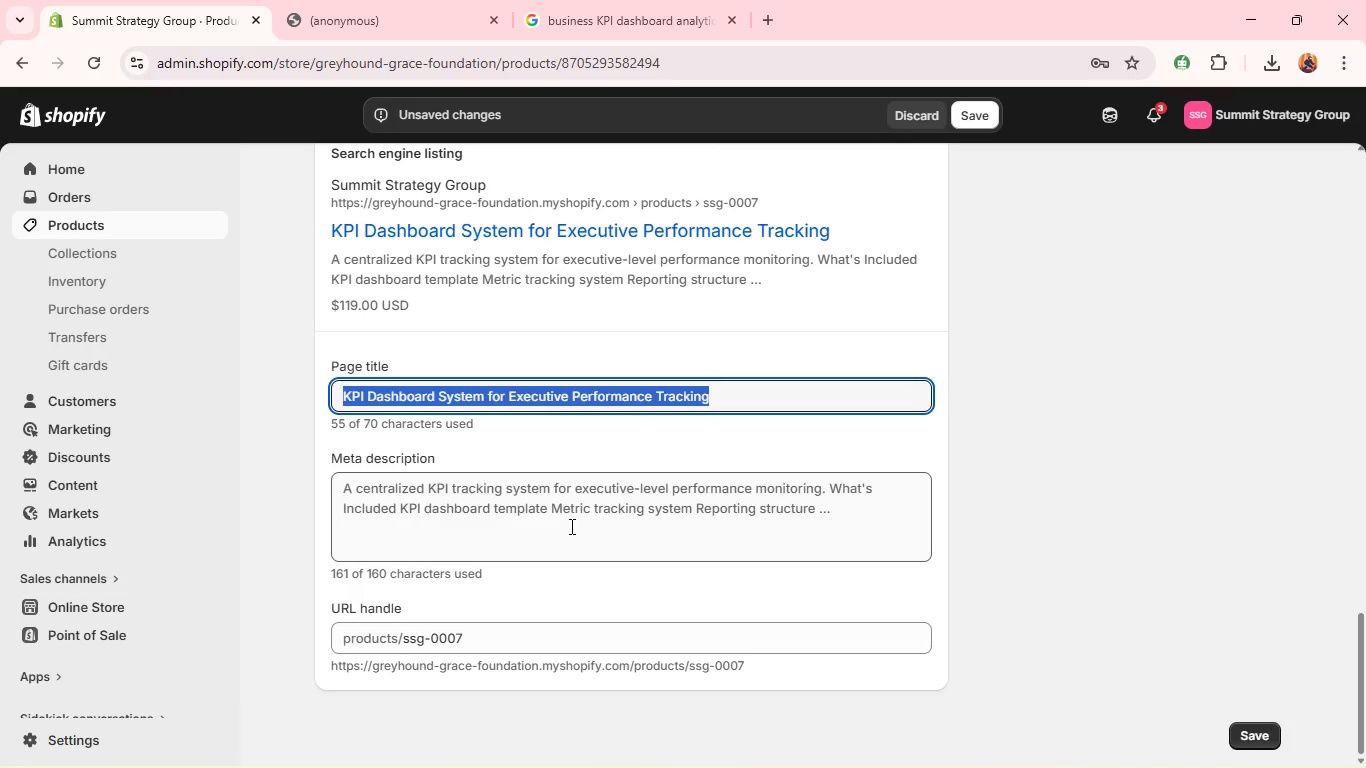 
left_click([570, 526])
 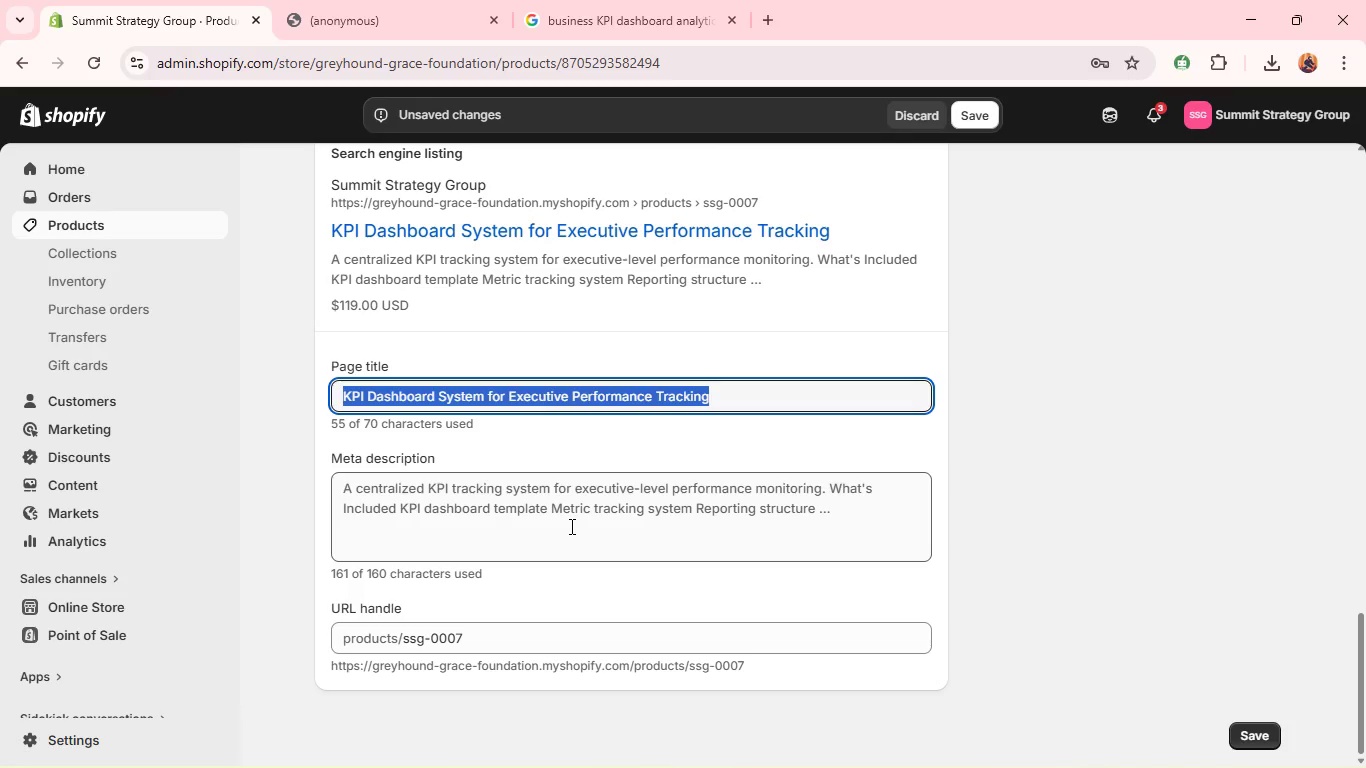 
key(Control+A)
 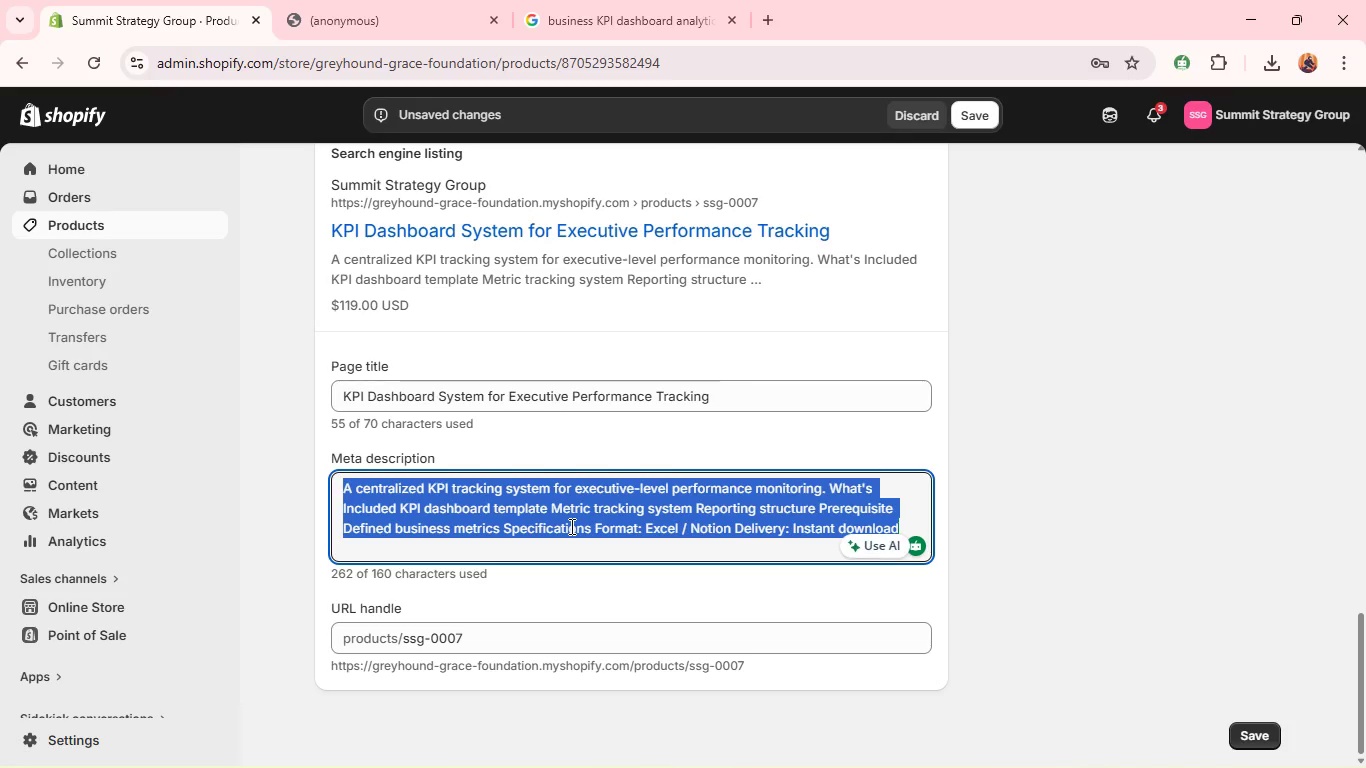 
key(Control+V)
 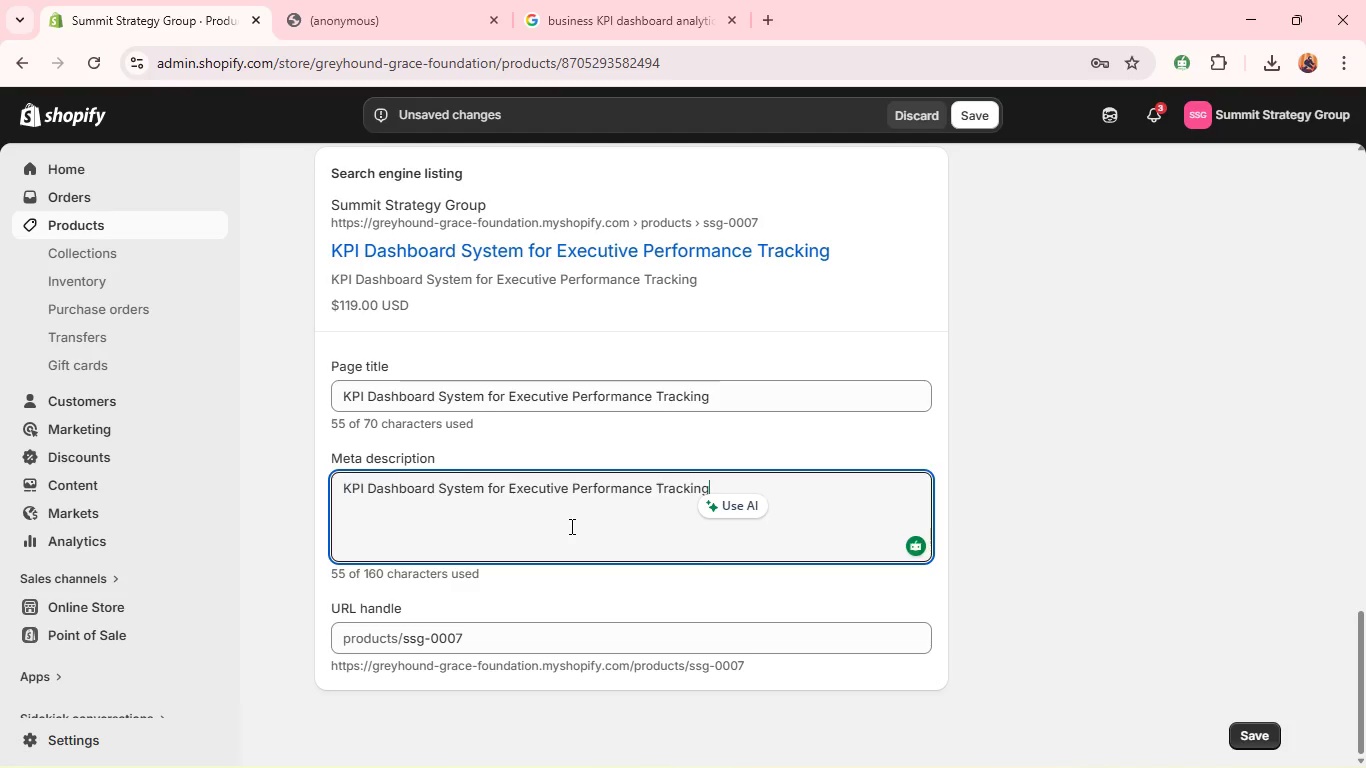 
wait(5.34)
 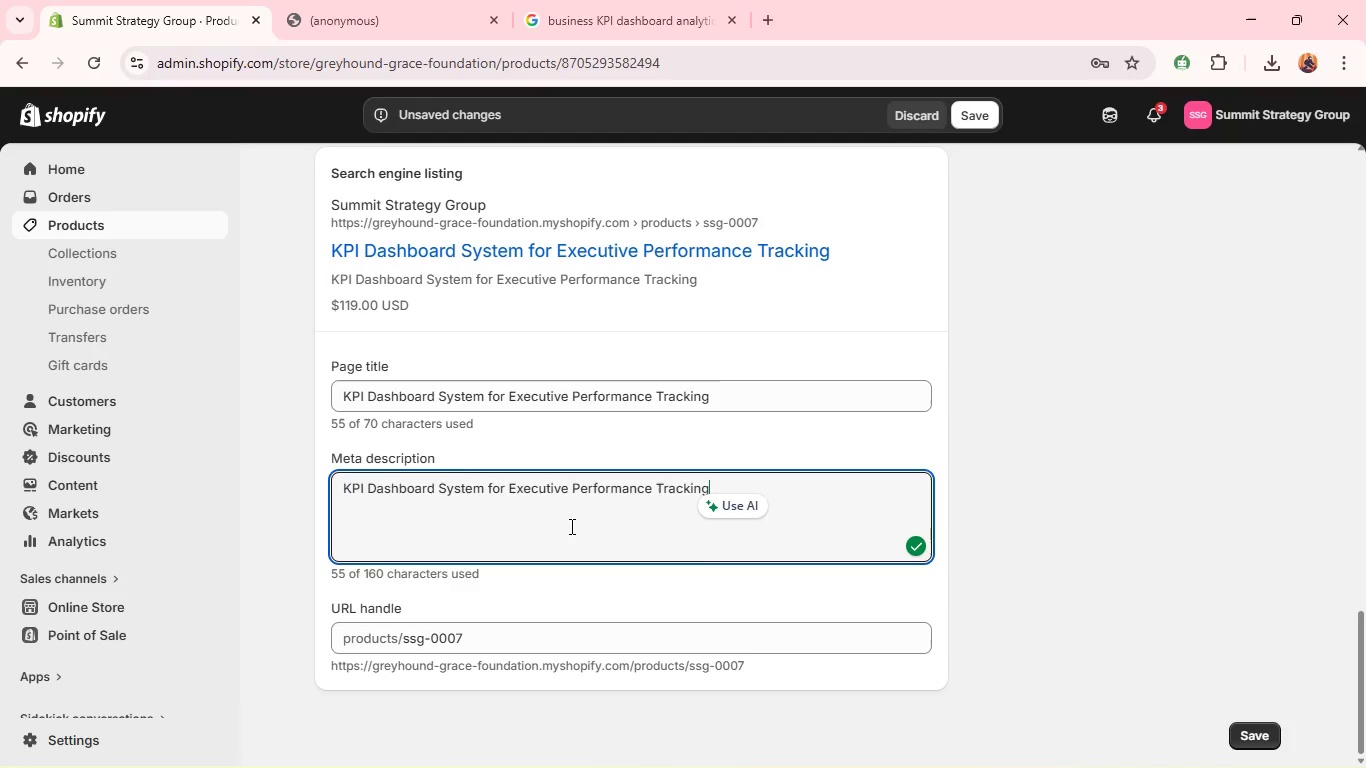 
key(Space)
 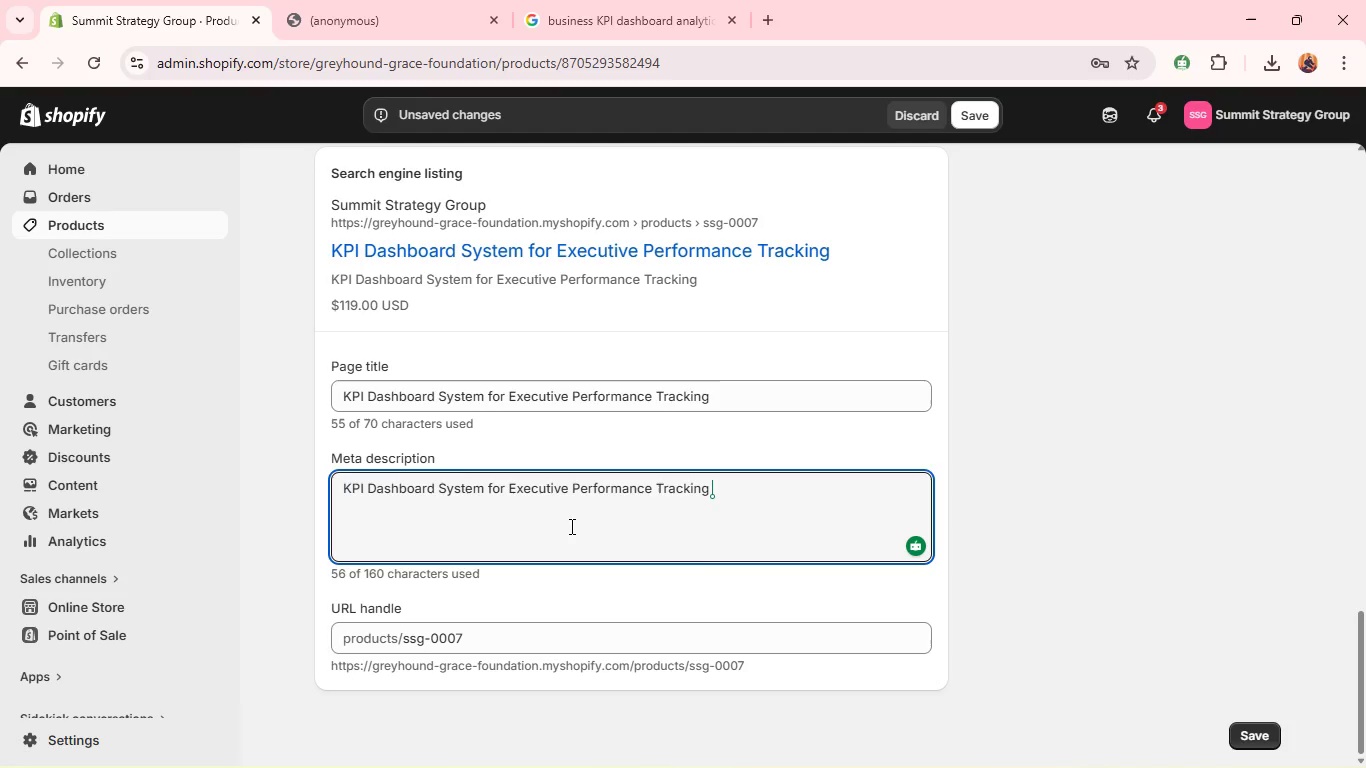 
key(Control+A)
 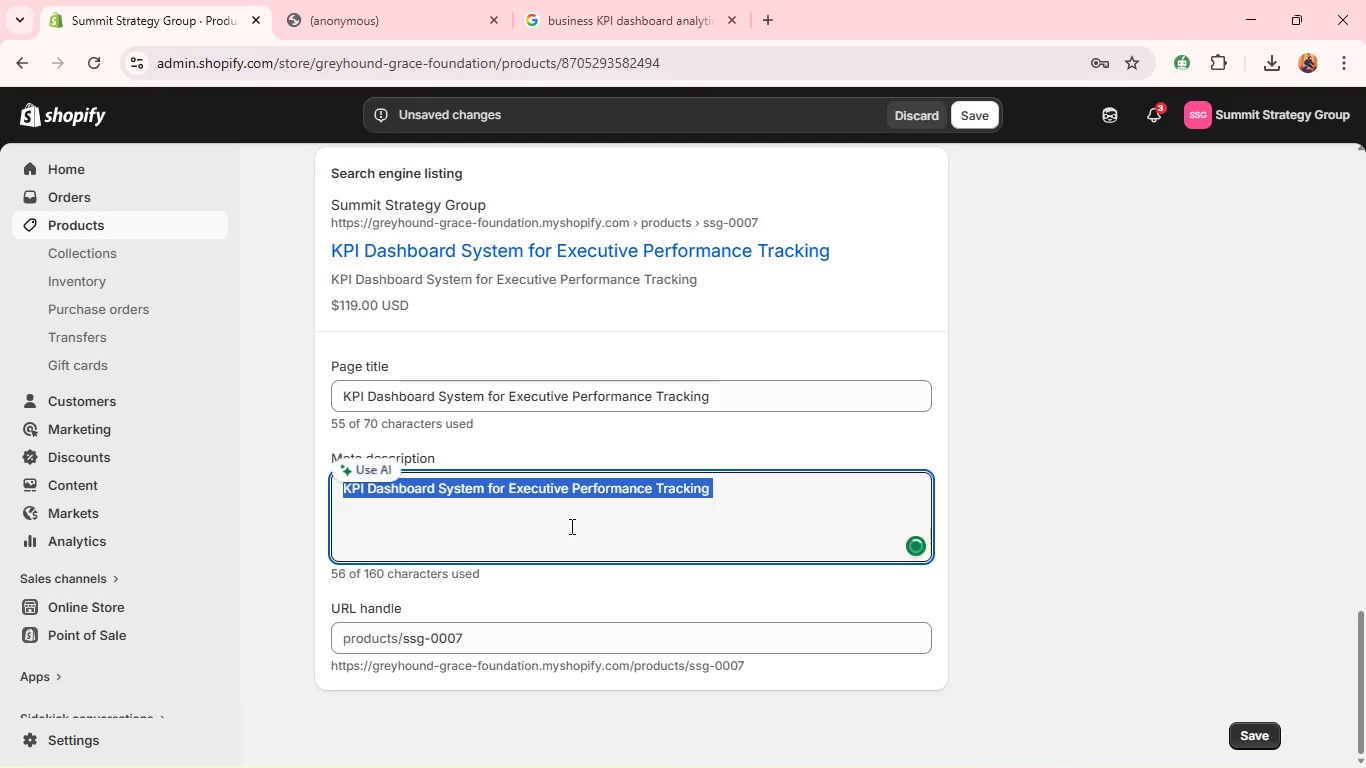 
type(Track )
 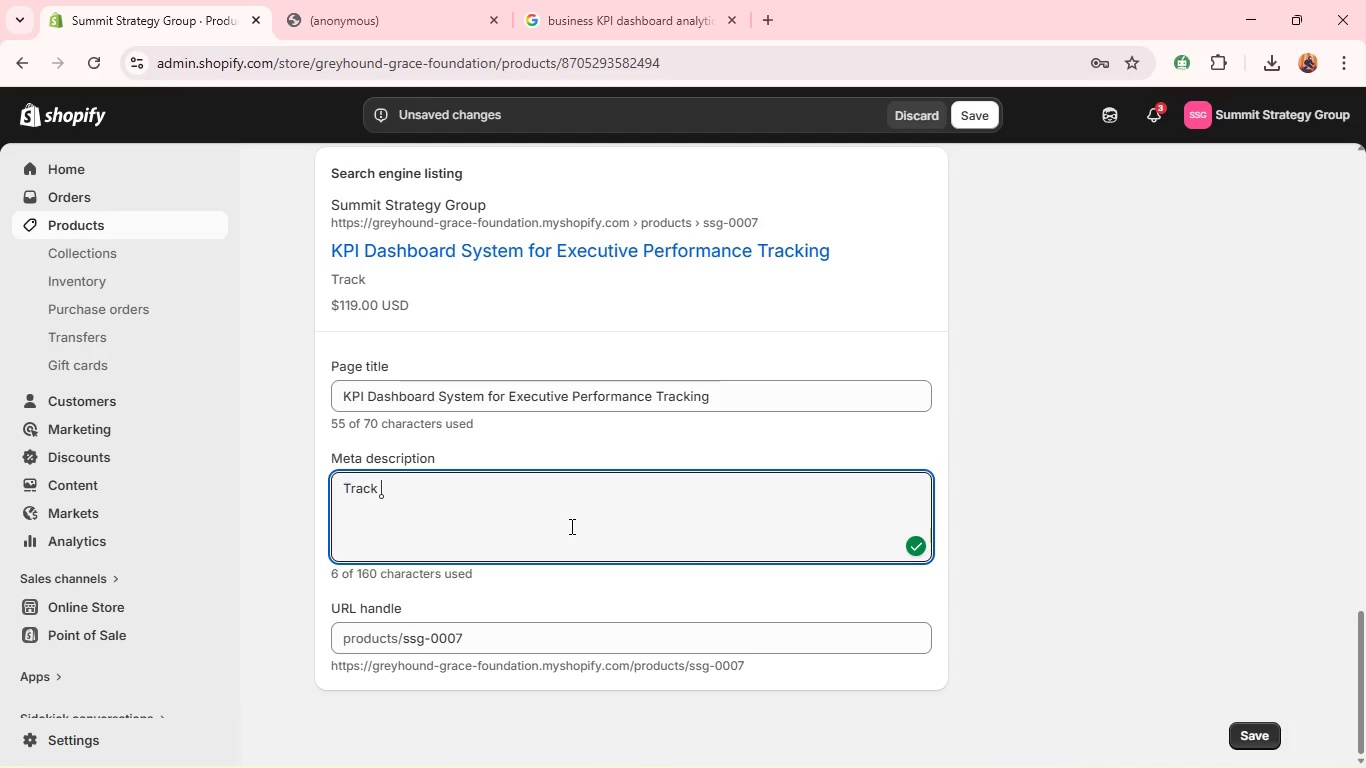 
type(business performance with a centralized KPI dashboard designed for leadership teams.)
 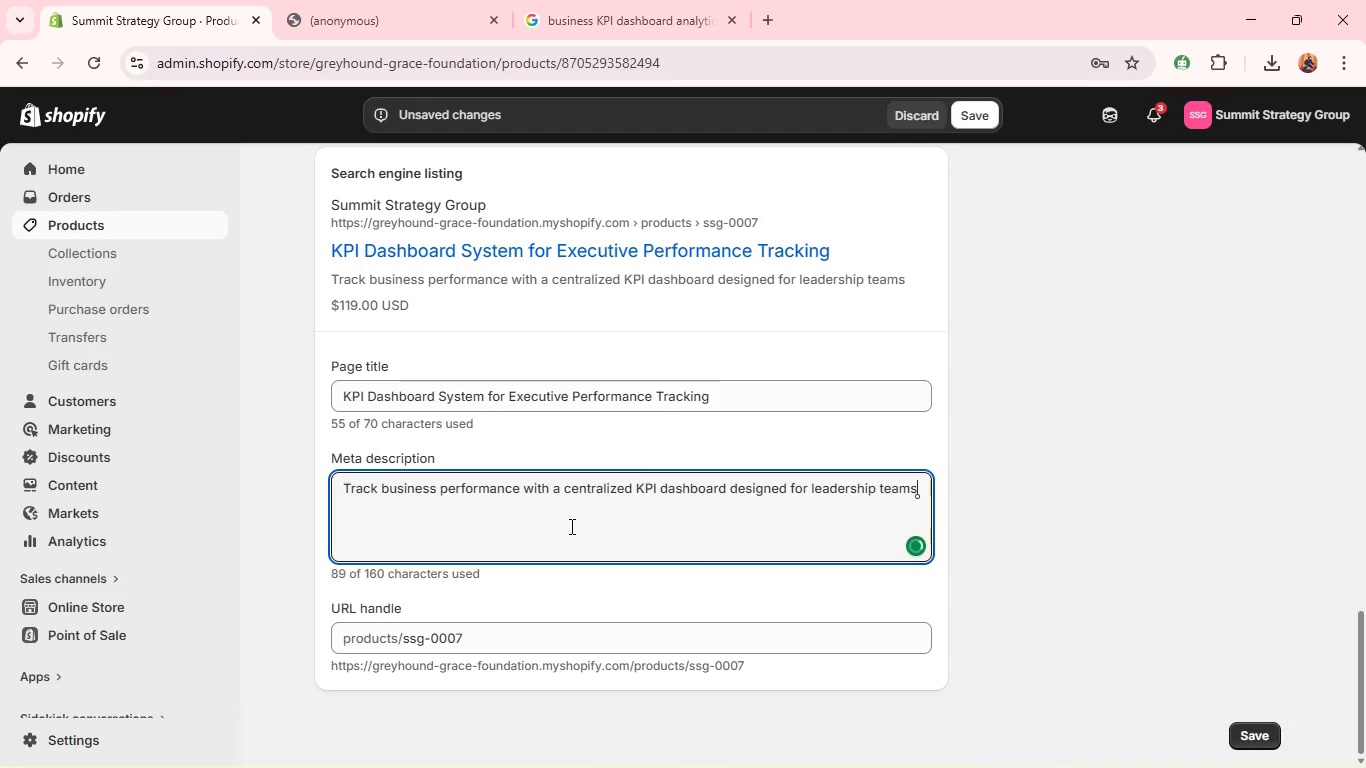 
double_click([494, 650])
 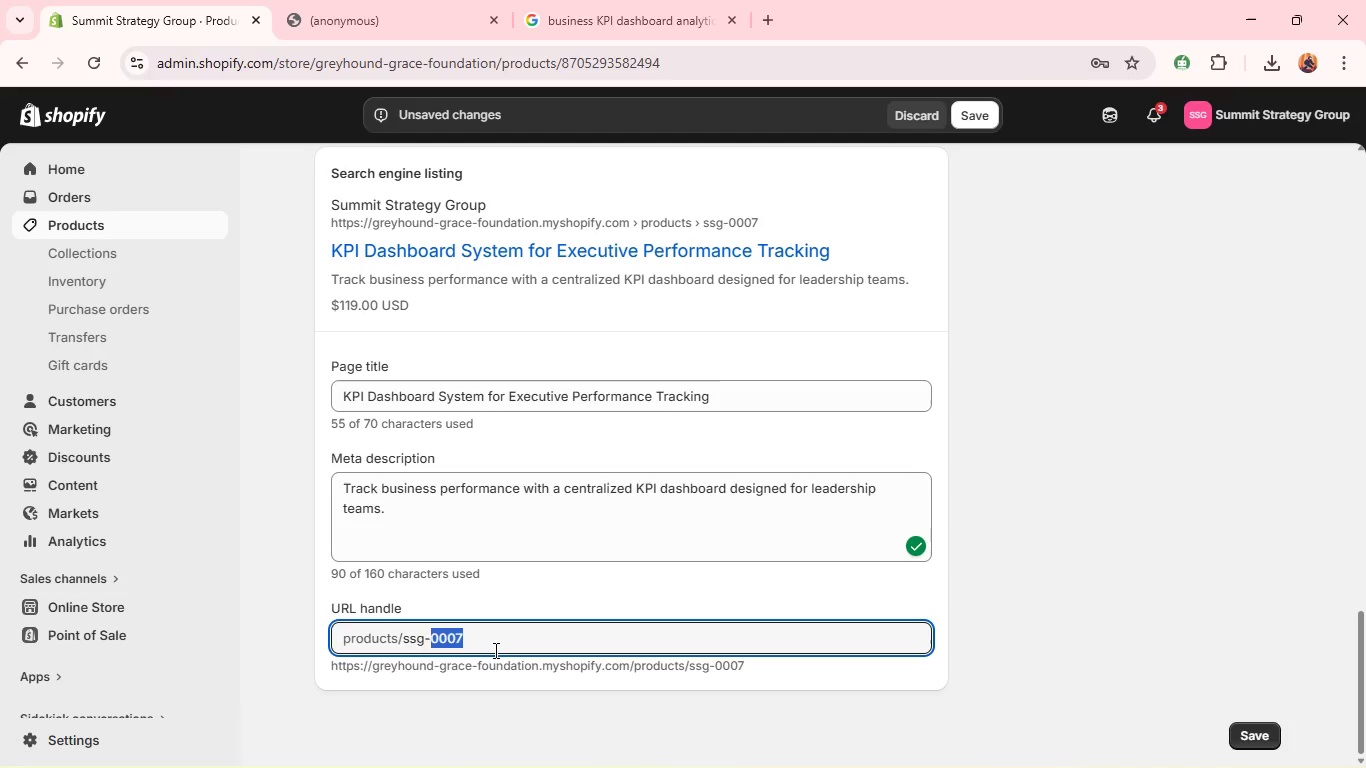 
triple_click([494, 650])
 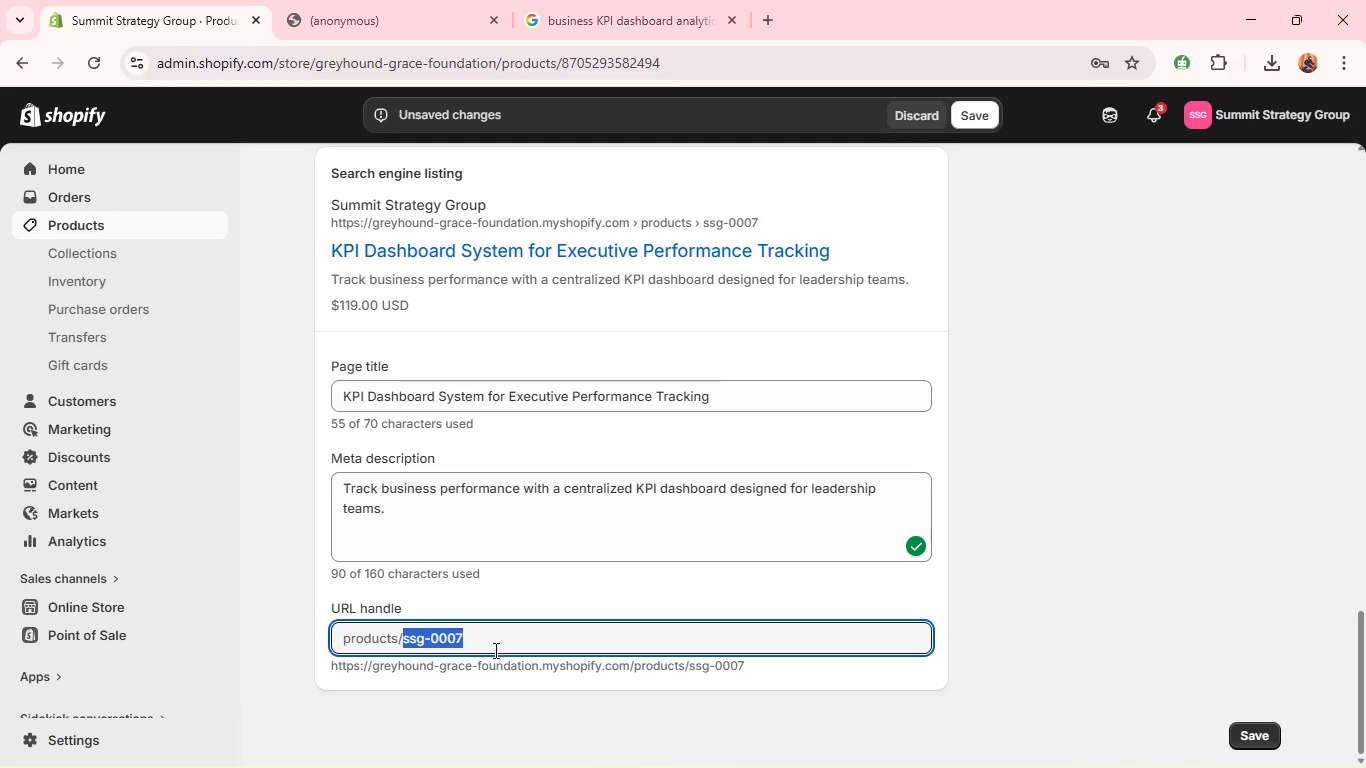 
key(Backspace)
 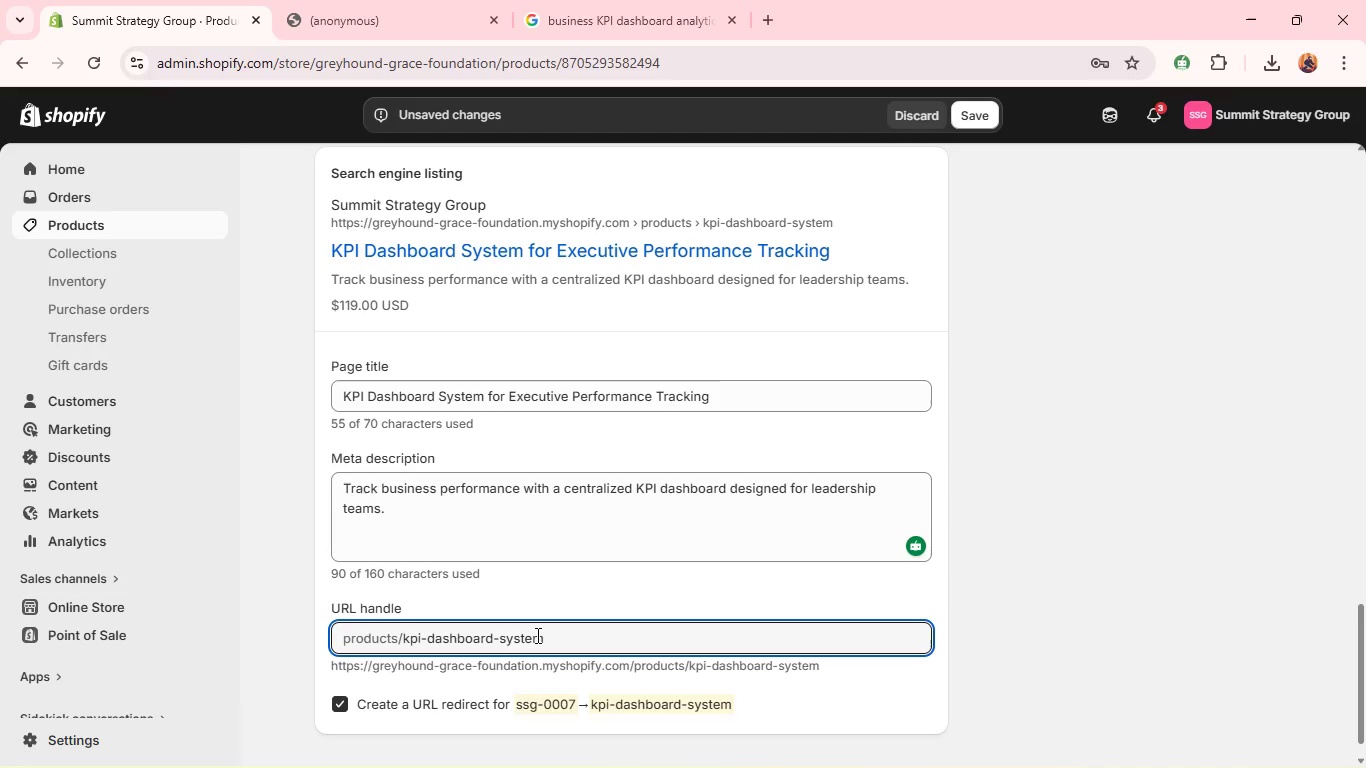 
wait(11.38)
 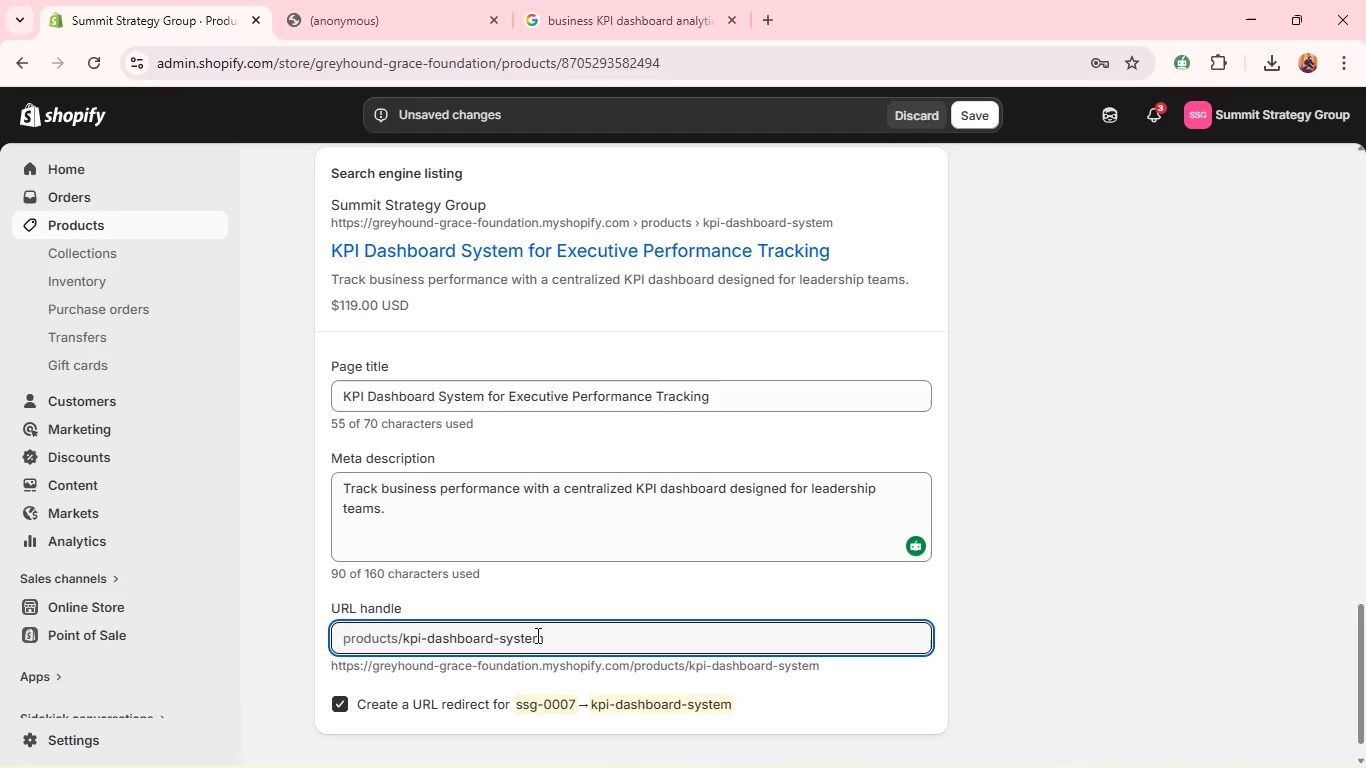 
left_click([1034, 302])
 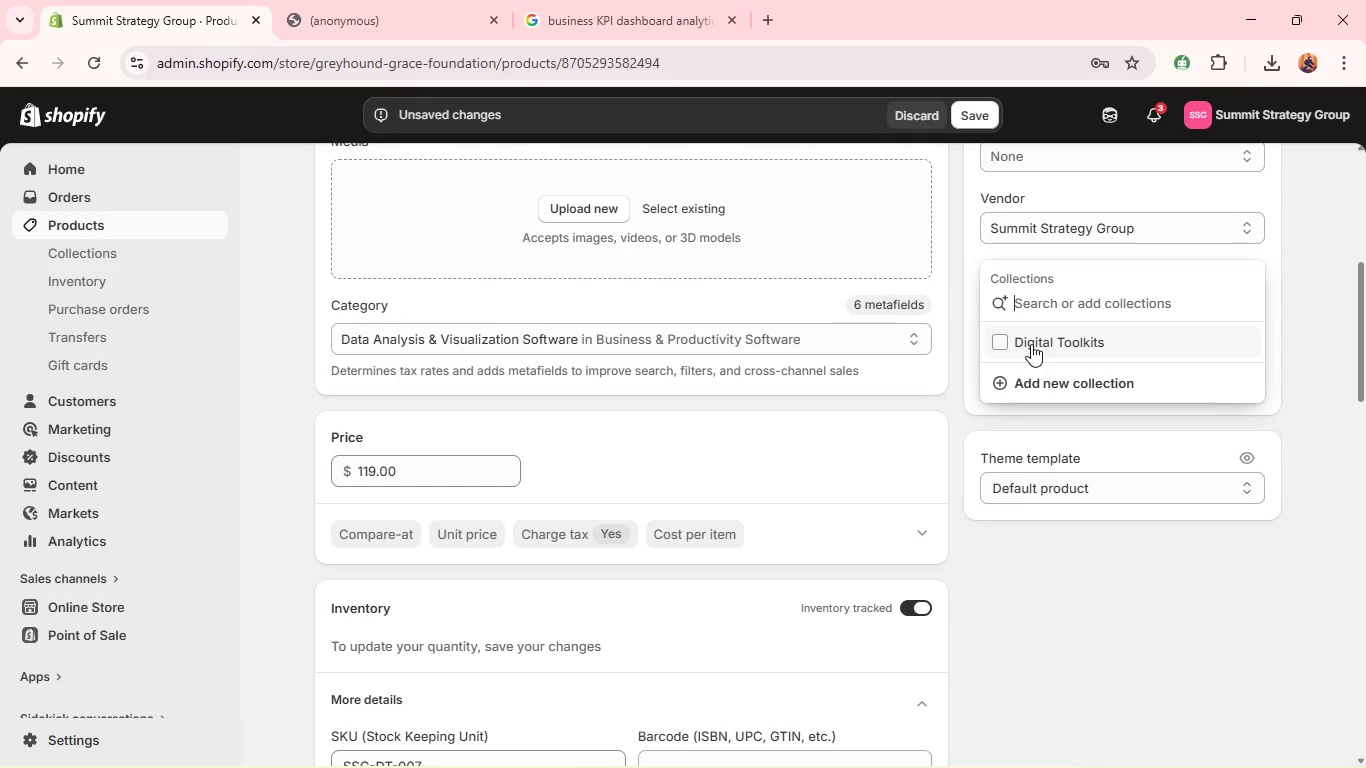 
left_click([1031, 344])
 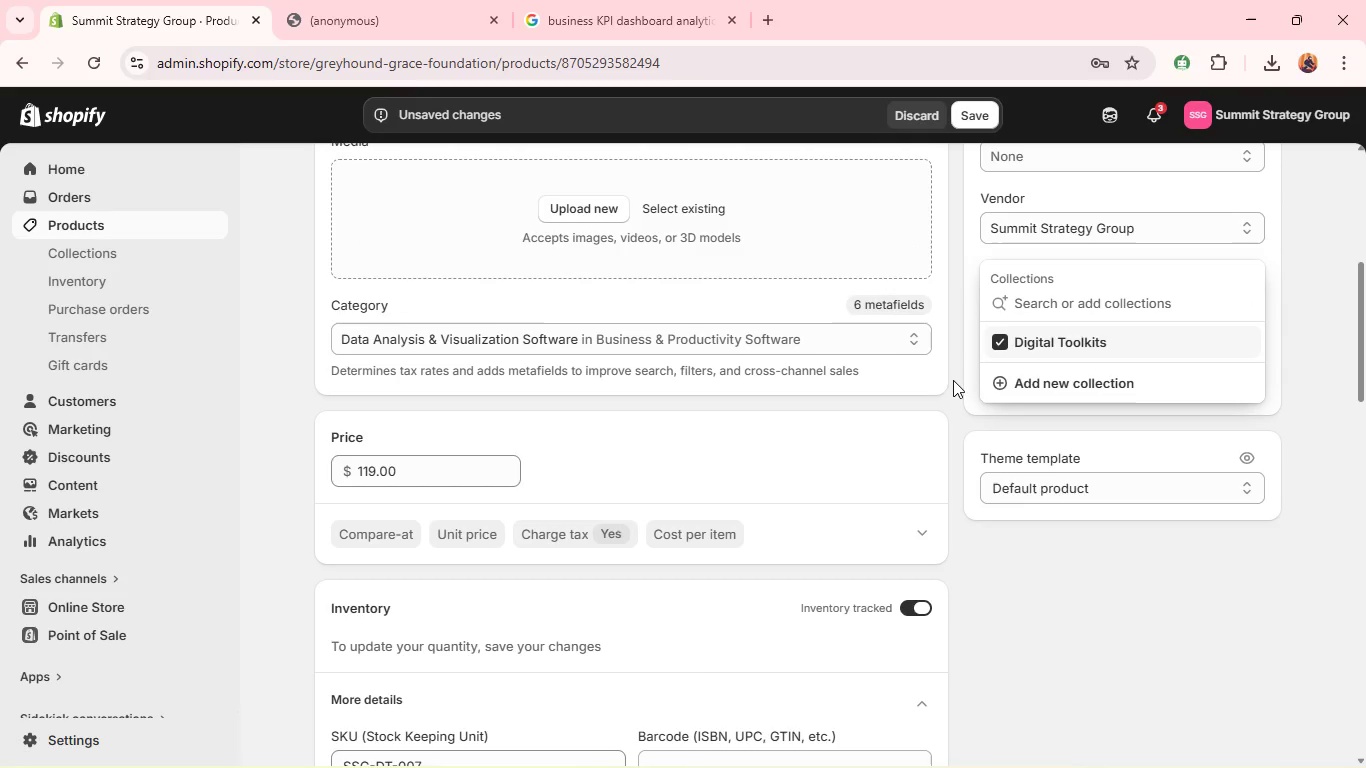 
left_click([955, 383])
 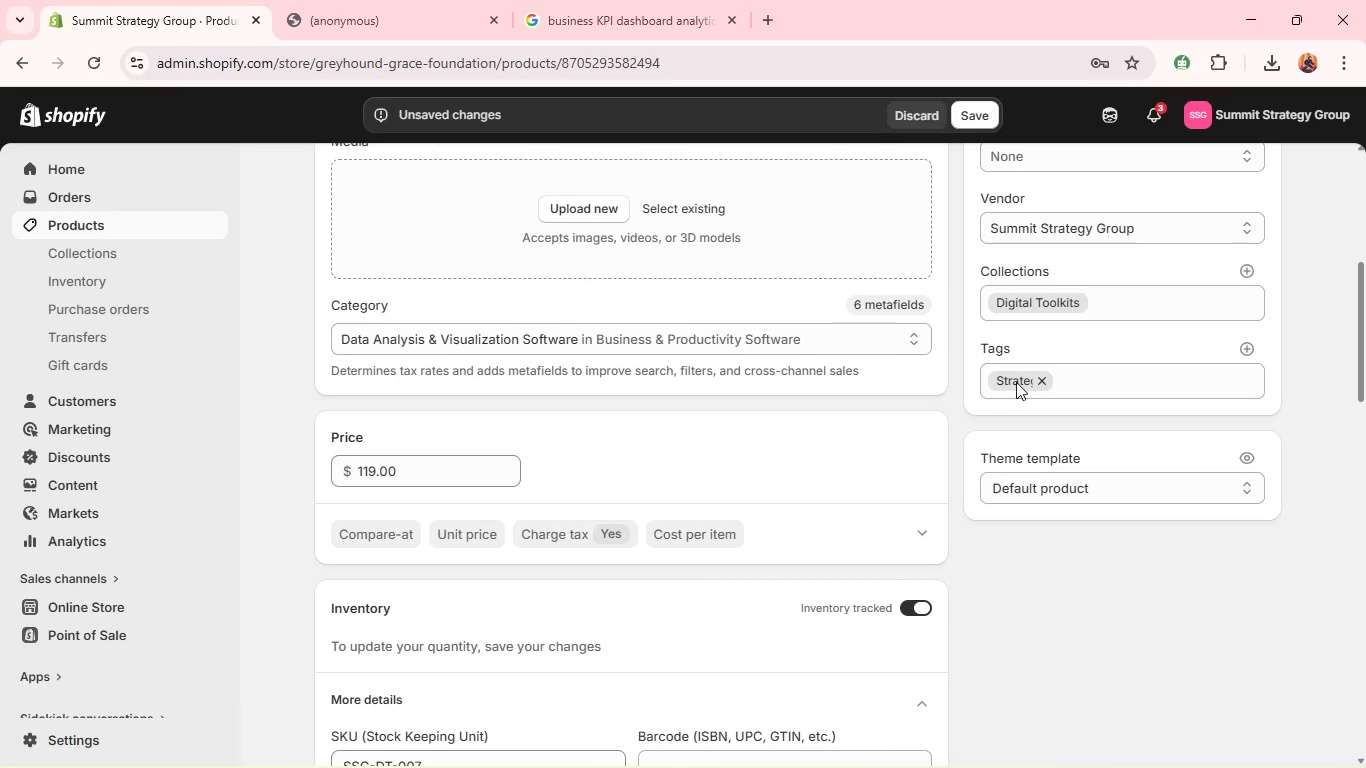 
left_click([1018, 380])
 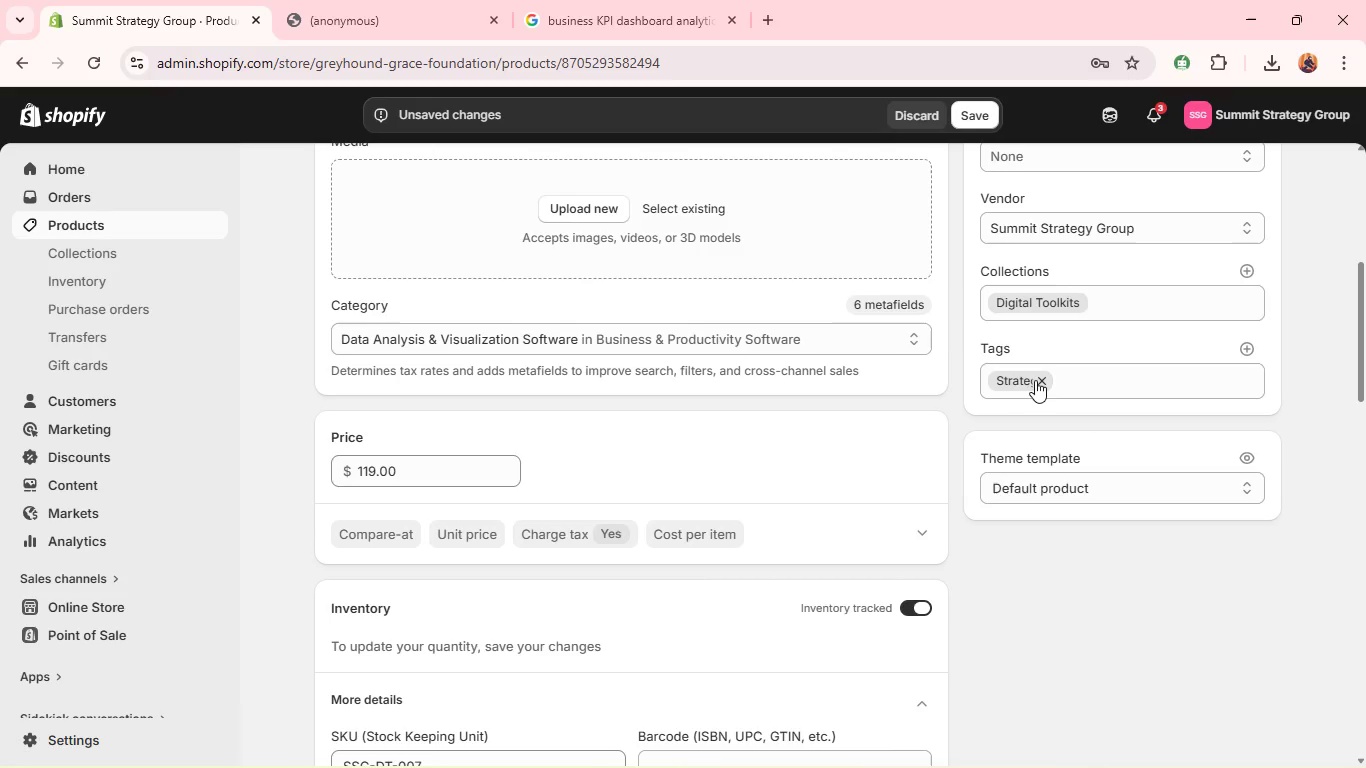 
left_click([1047, 380])
 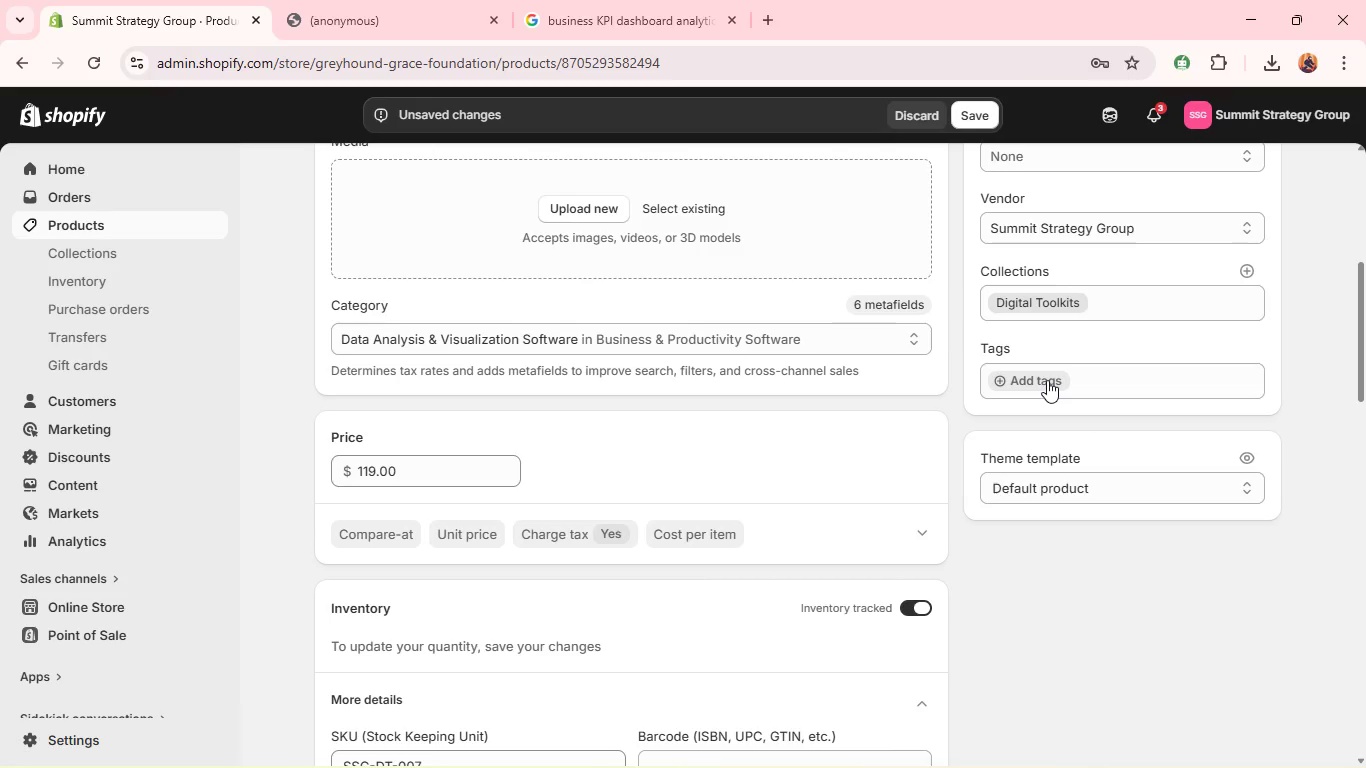 
left_click([1047, 380])
 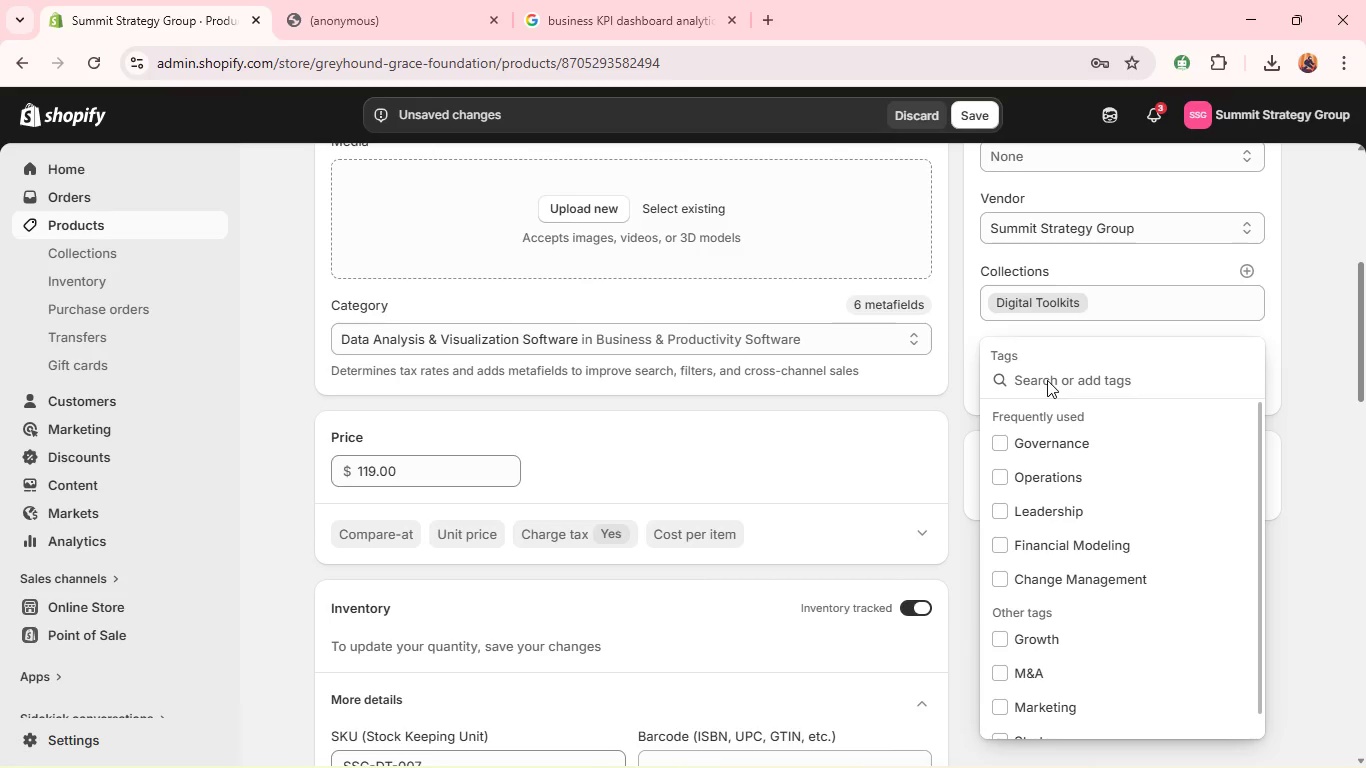 
type(Op)
 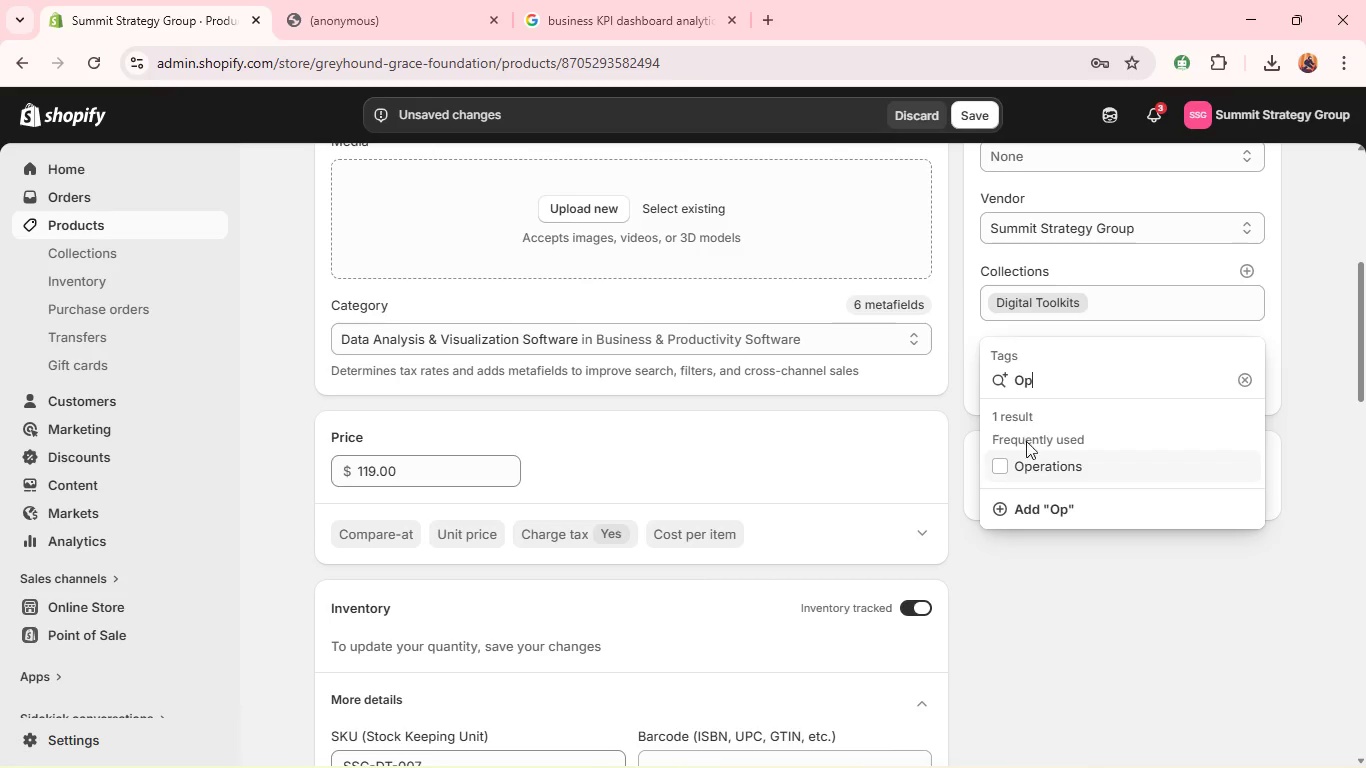 
left_click([1024, 461])
 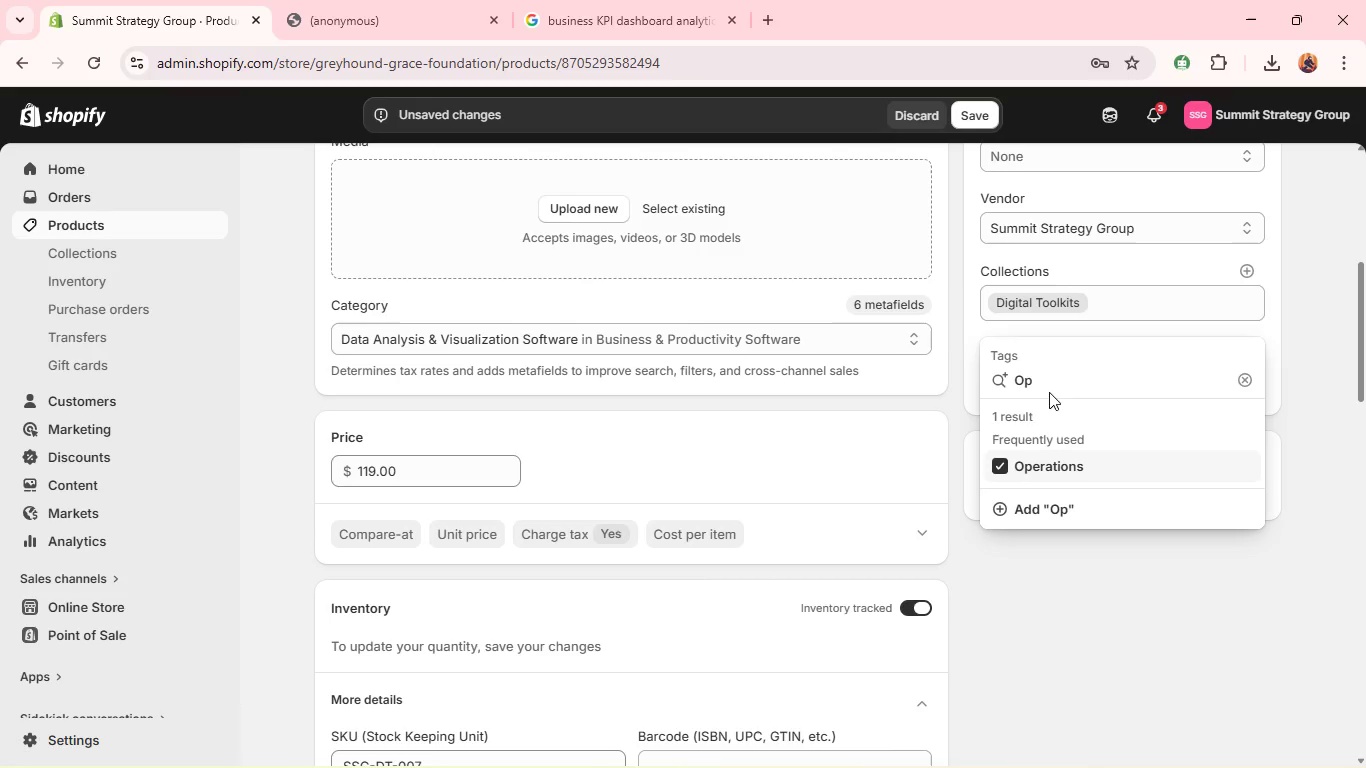 
double_click([1055, 383])
 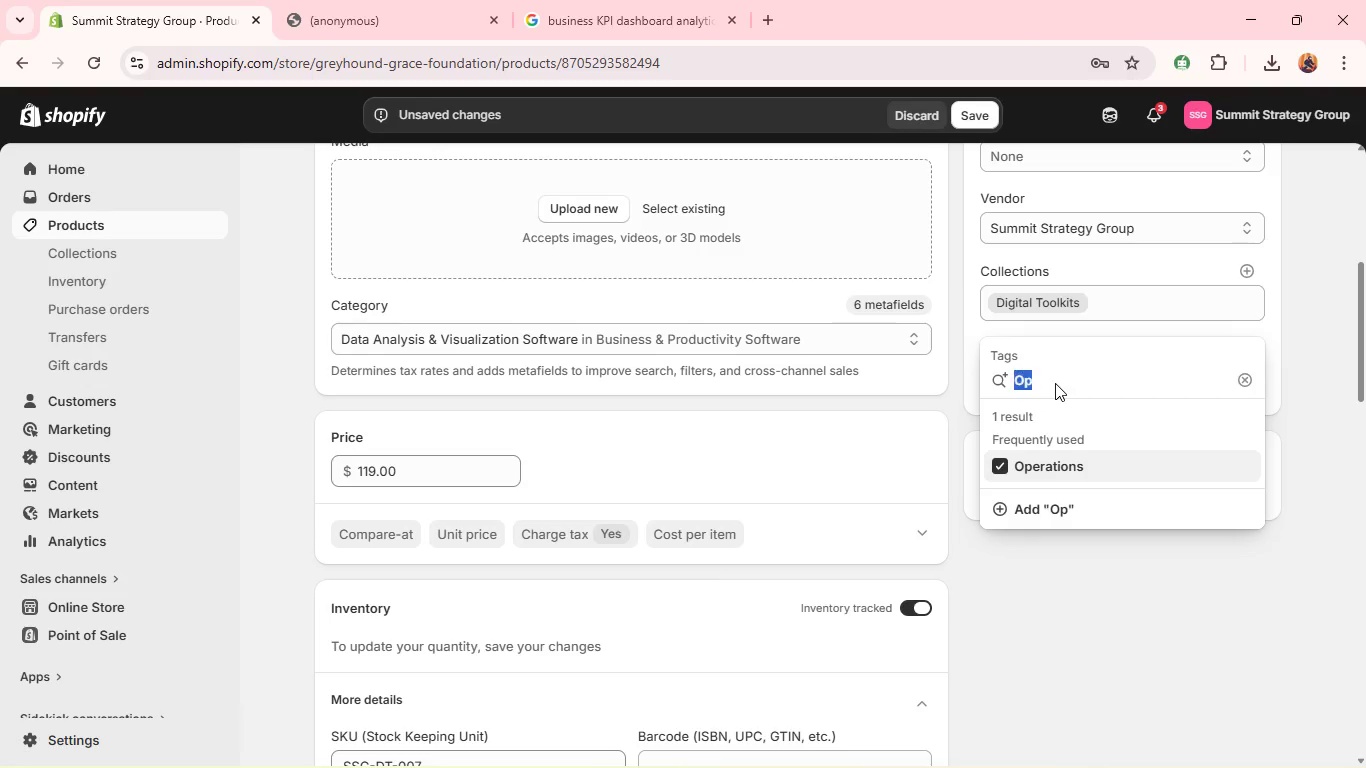 
type(AN)
key(Backspace)
type(nalytisc)
key(Backspace)
key(Backspace)
type(cs)
 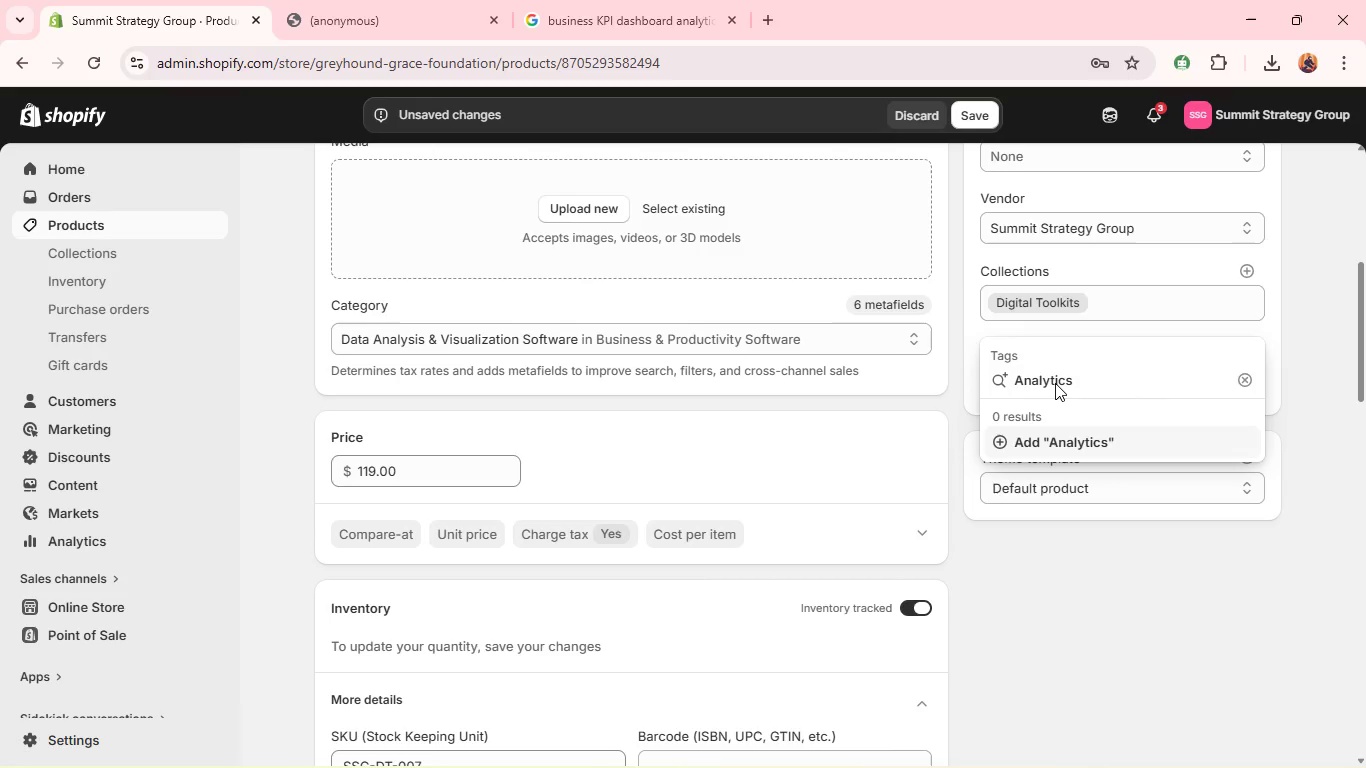 
key(Enter)
 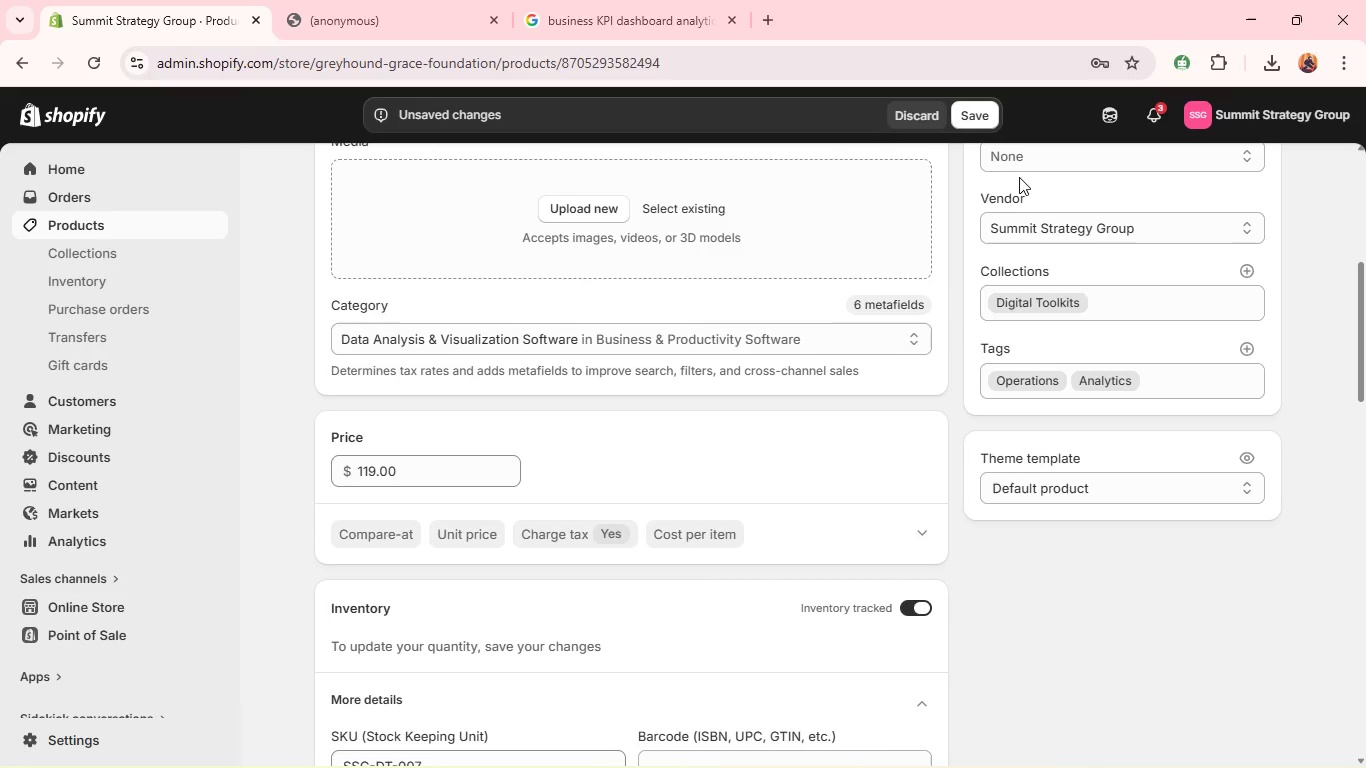 
left_click([1009, 158])
 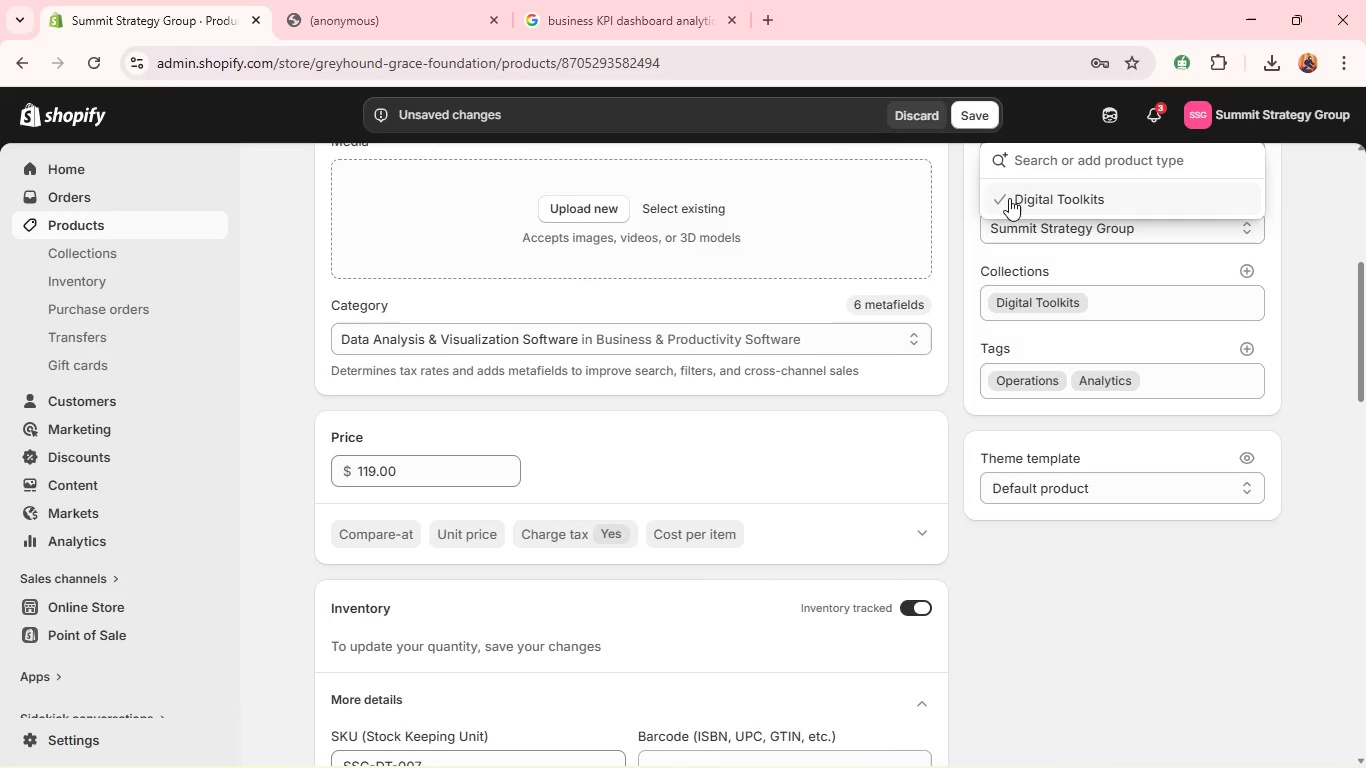 
left_click([1009, 200])
 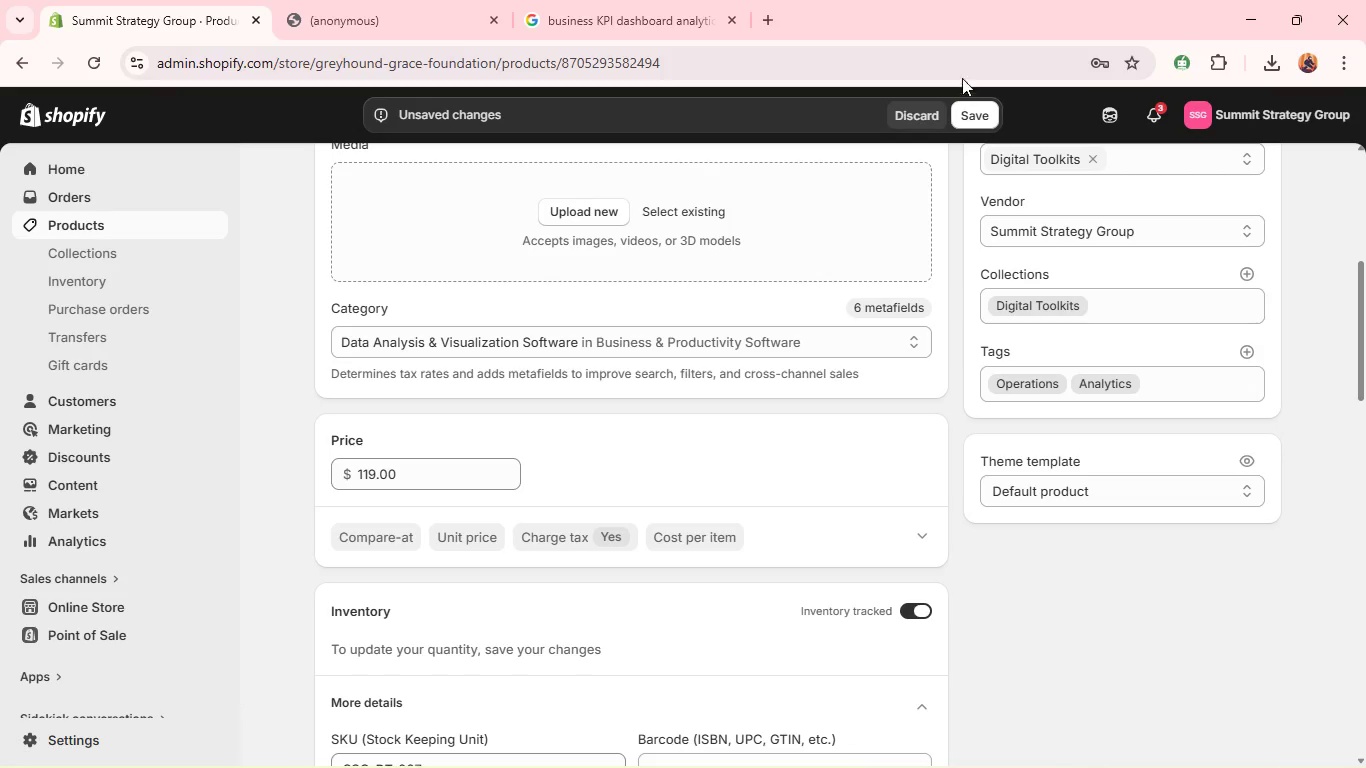 
left_click([975, 110])
 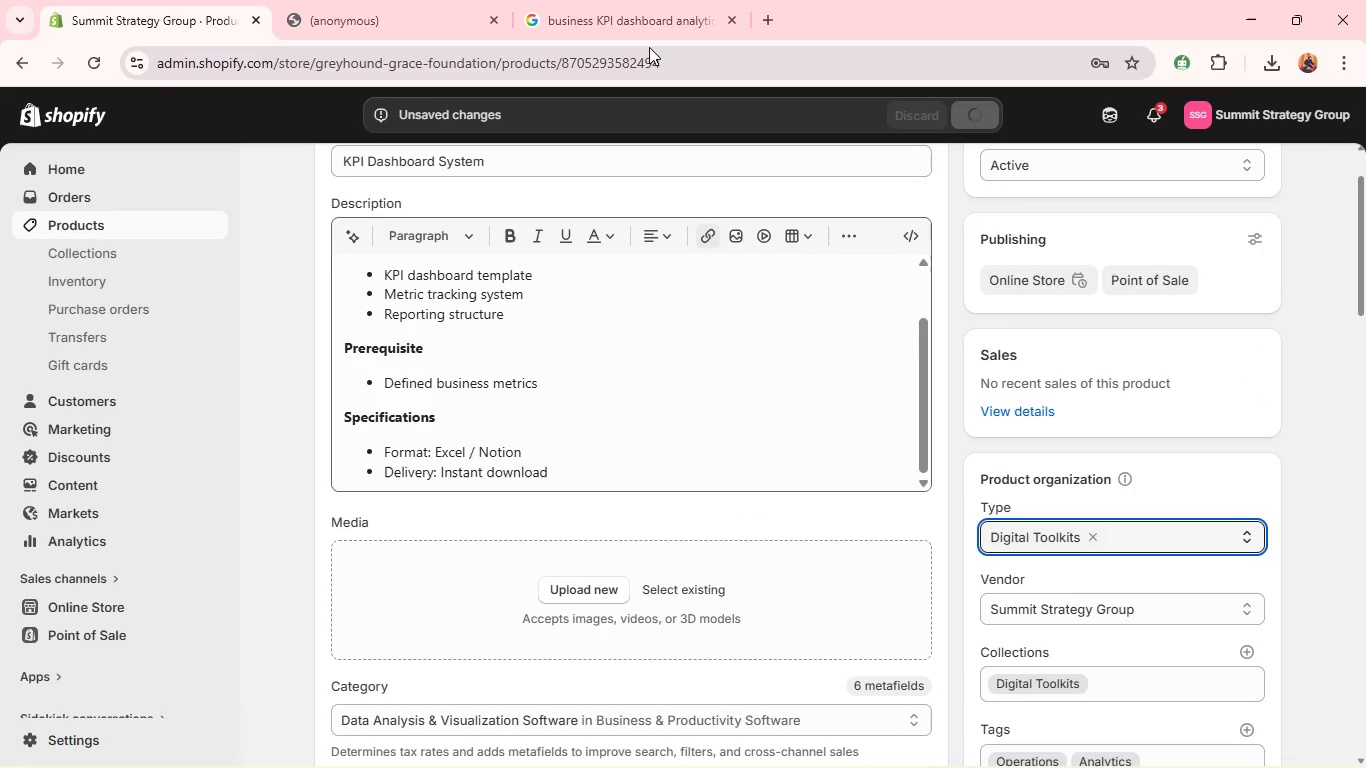 
left_click([647, 12])
 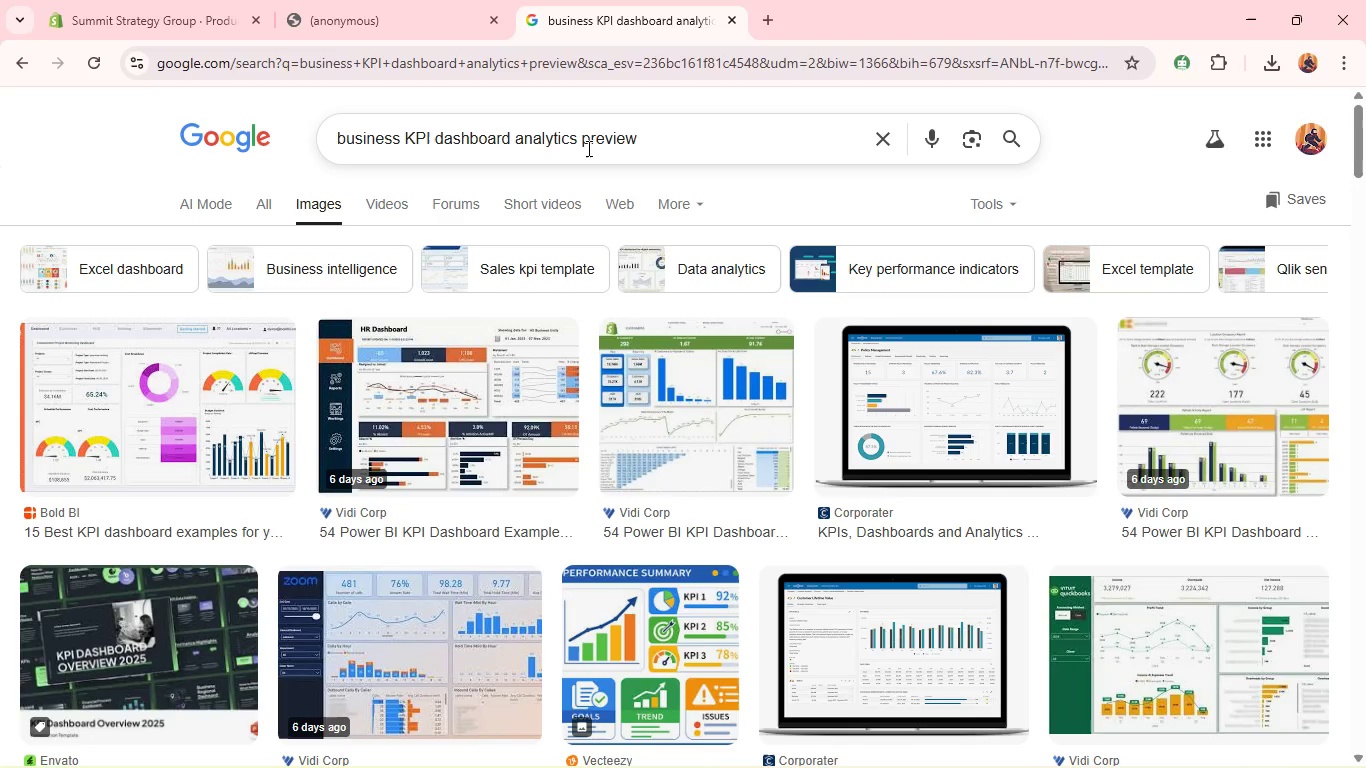 
left_click([587, 148])
 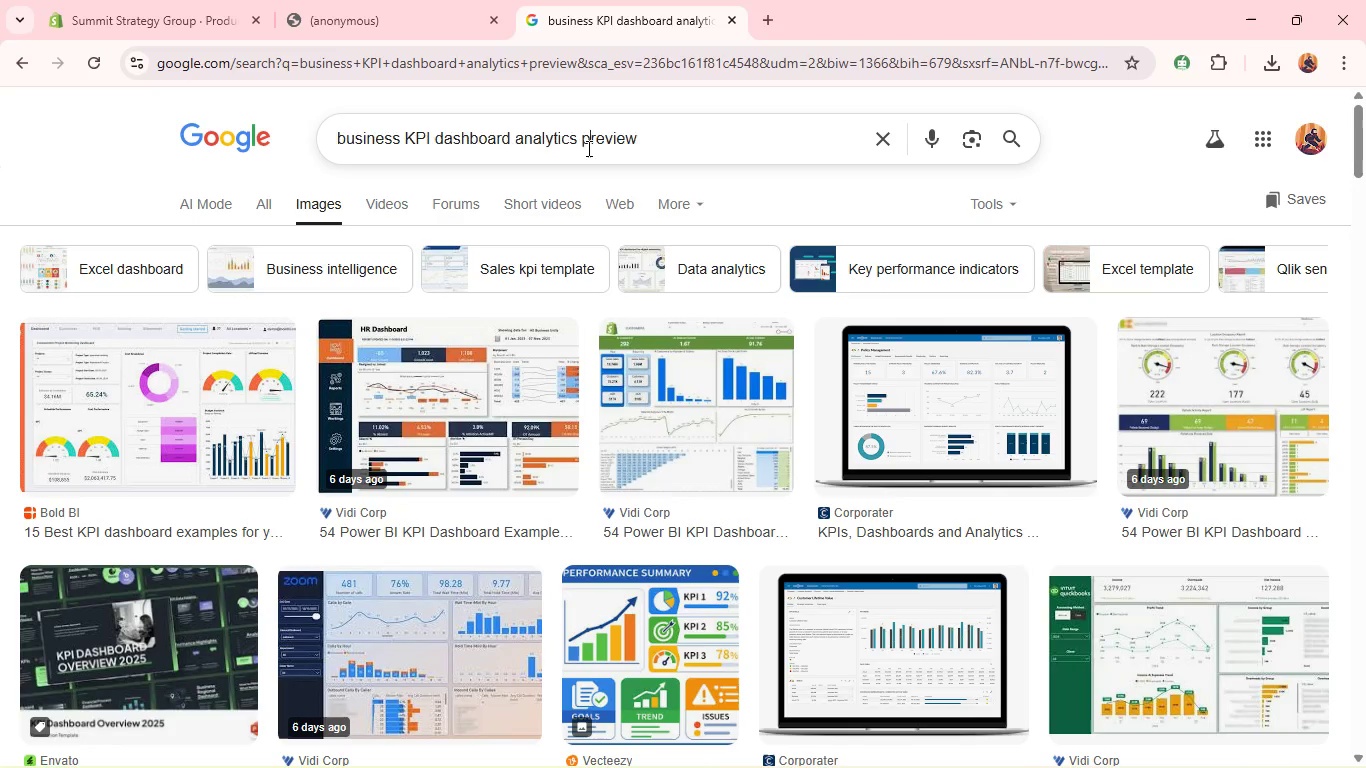 
key(Control+A)
 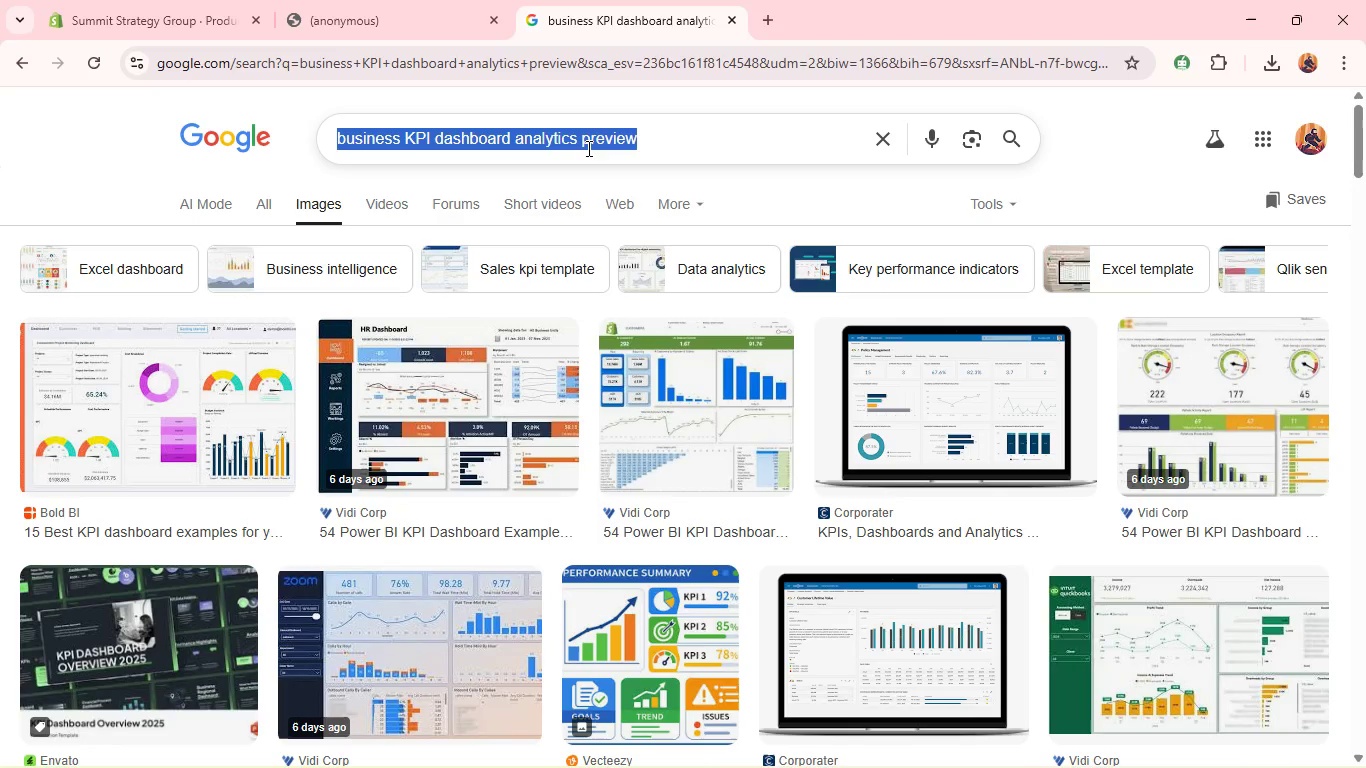 
key(Control+C)
 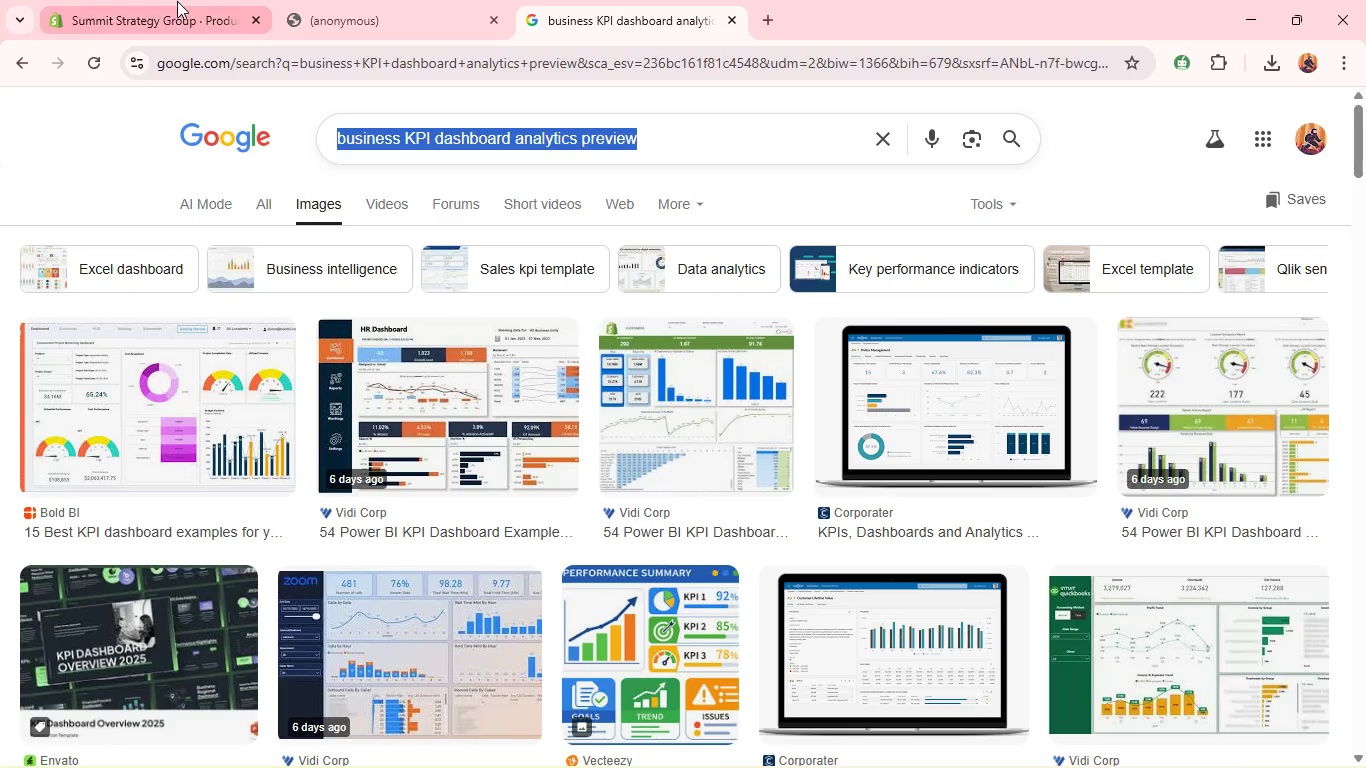 
left_click([177, 2])
 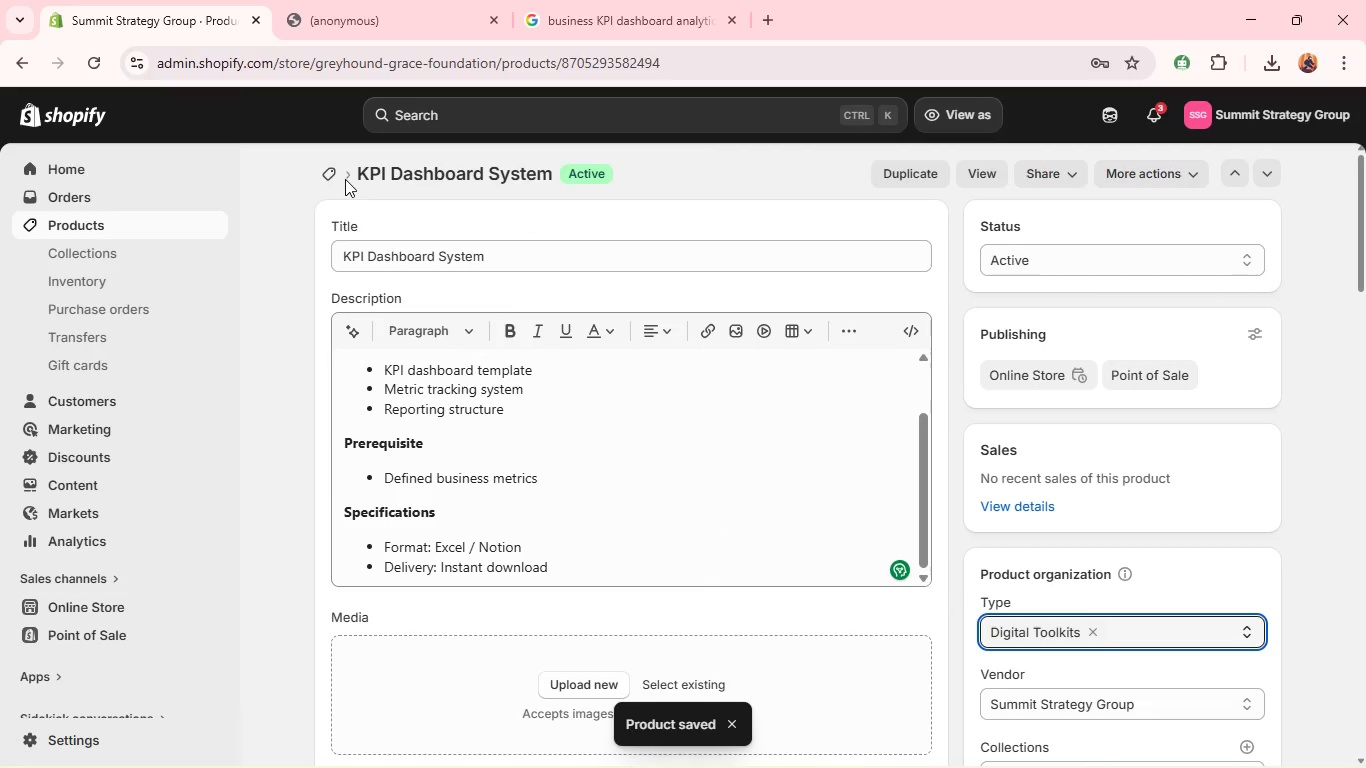 
left_click([328, 178])
 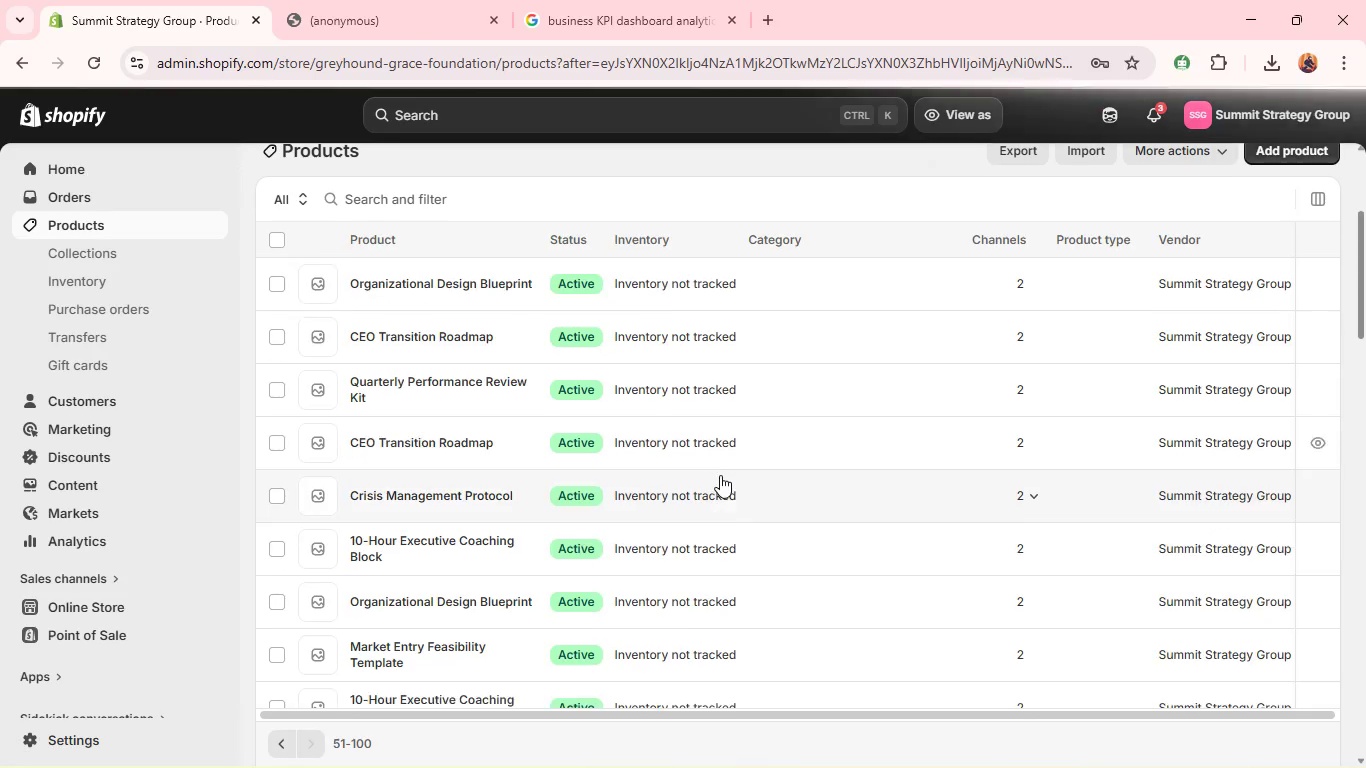 
wait(12.64)
 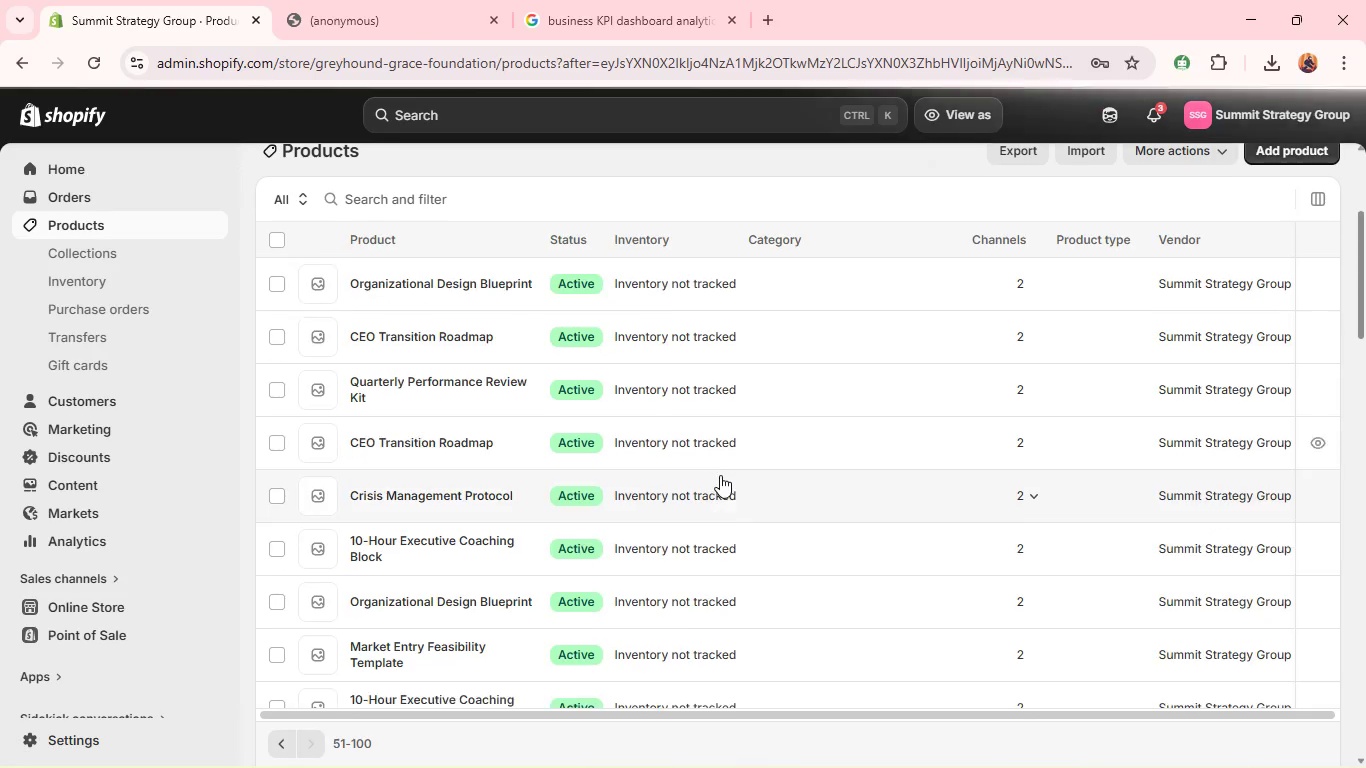 
left_click([383, 303])
 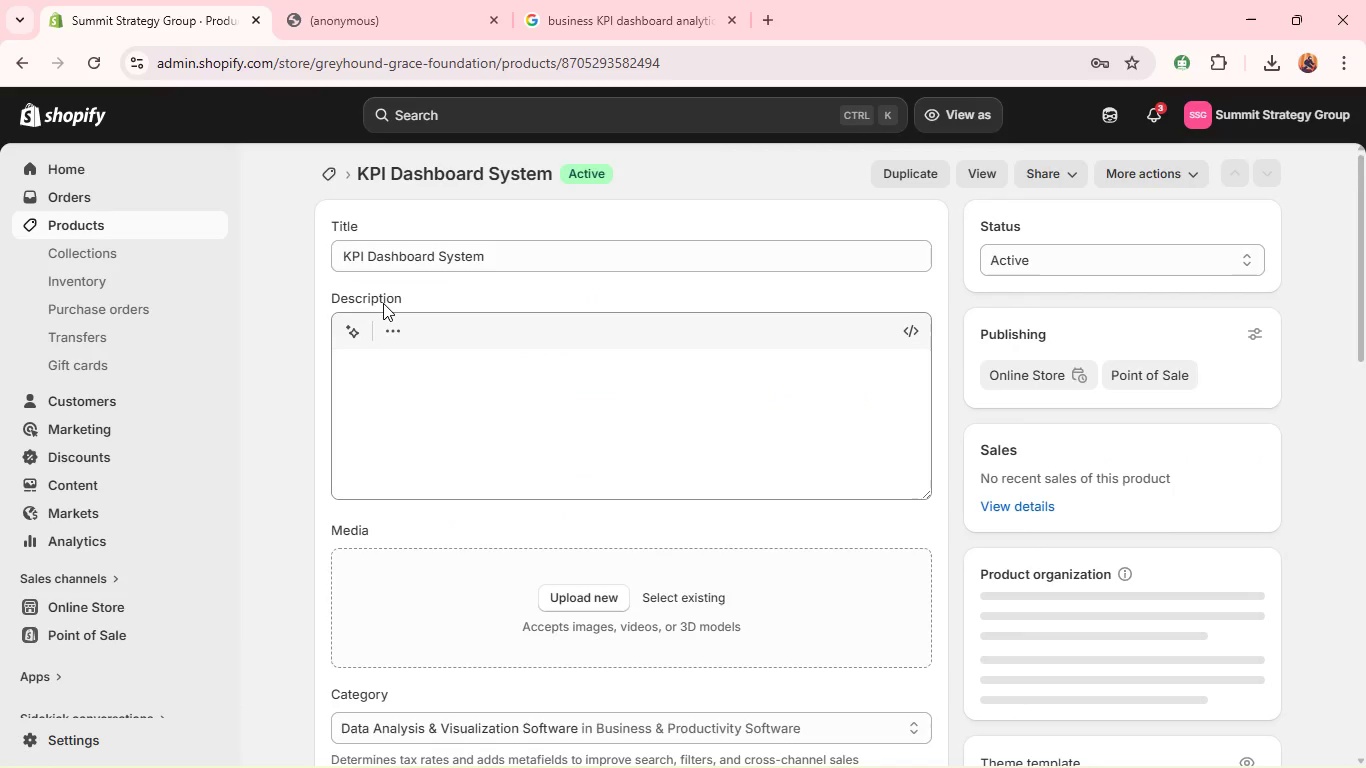 
mouse_move([509, 384])
 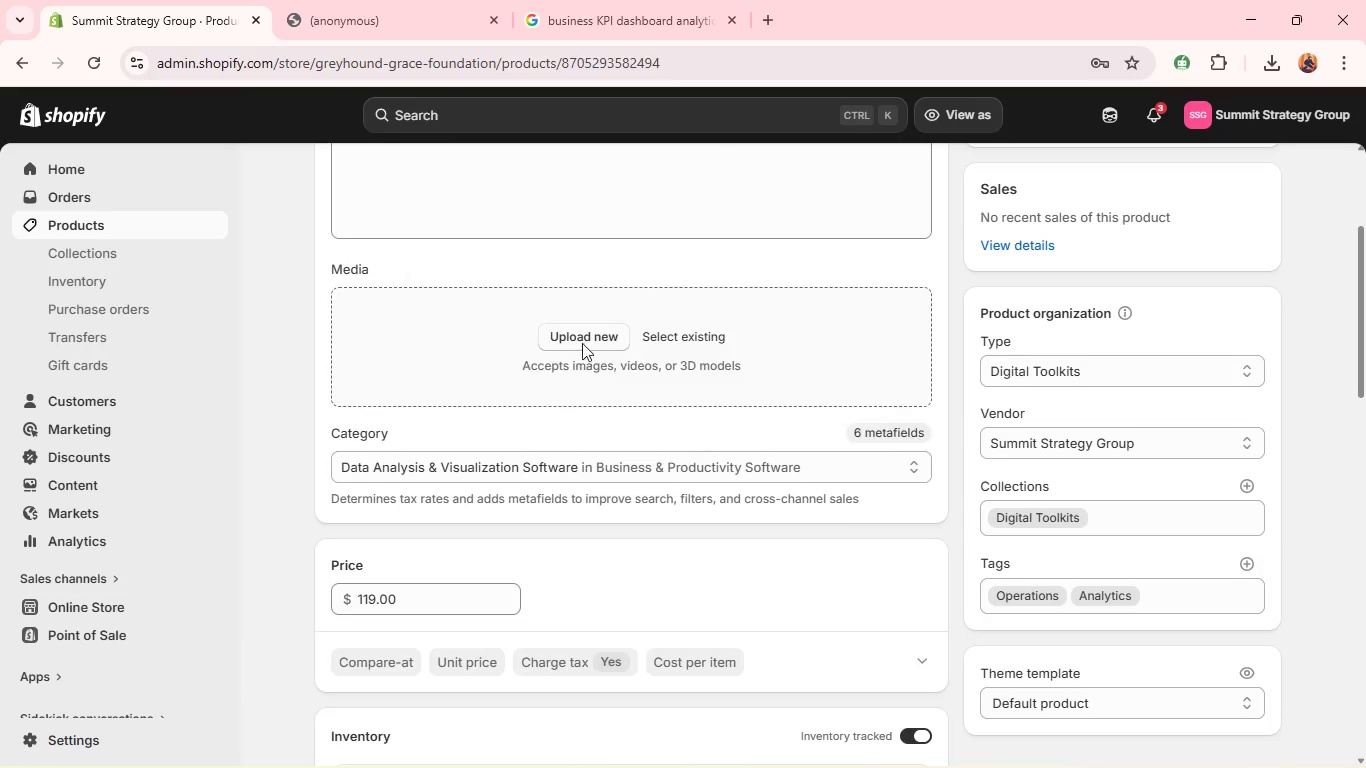 
left_click([582, 343])
 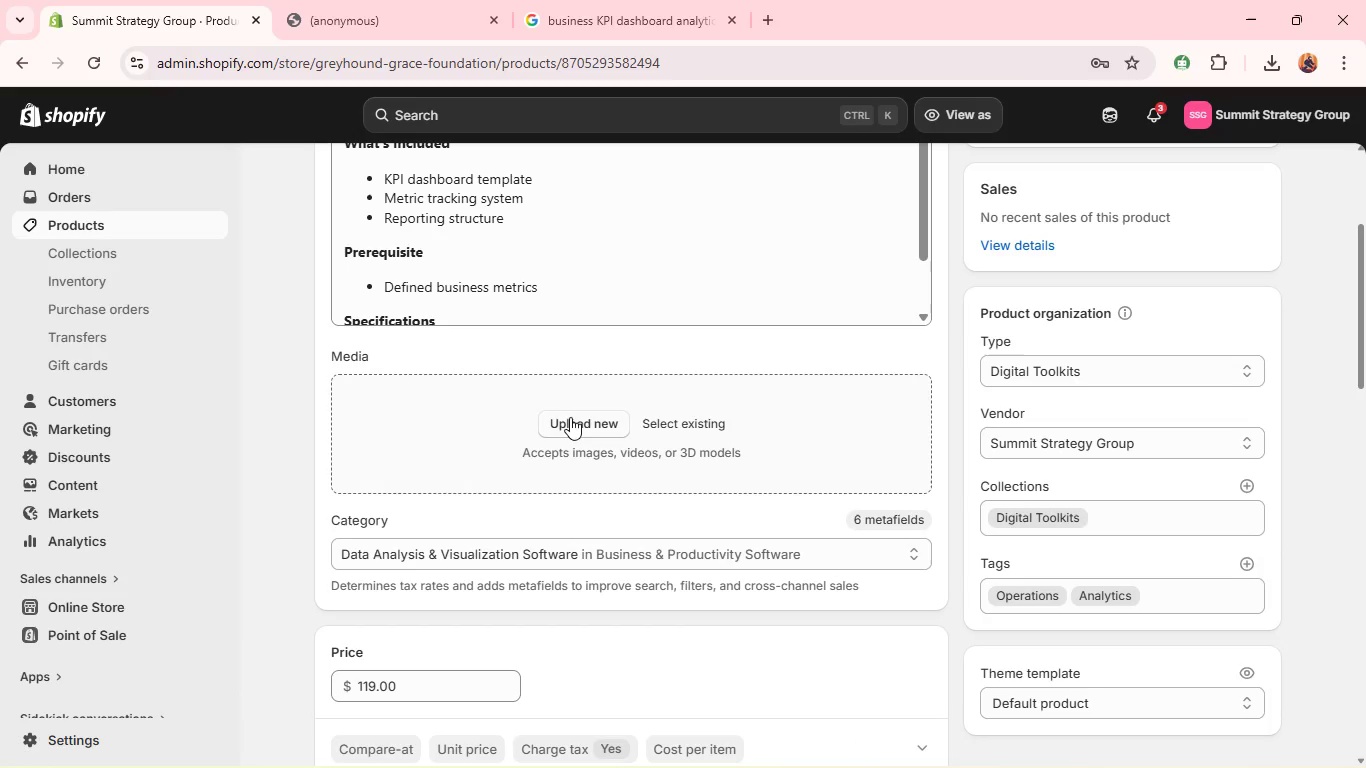 
left_click([570, 417])
 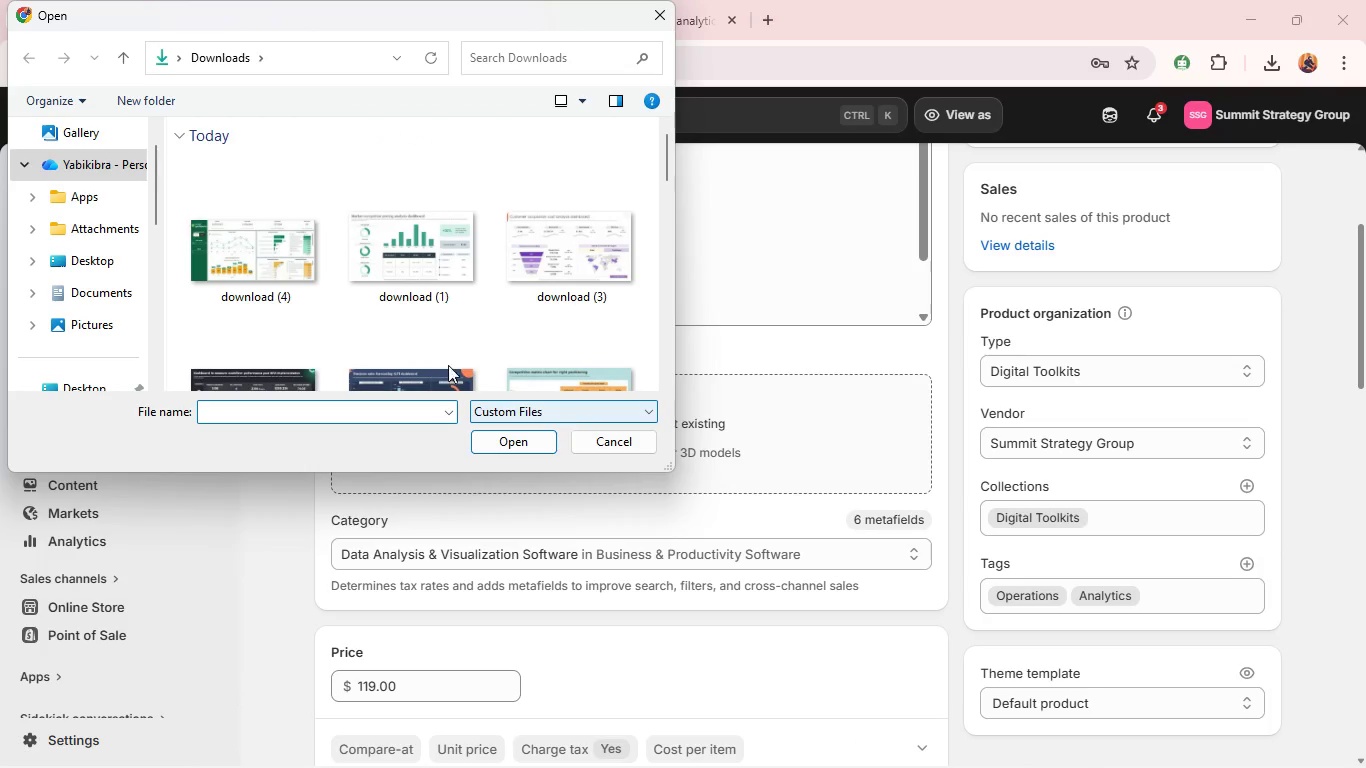 
left_click([288, 262])
 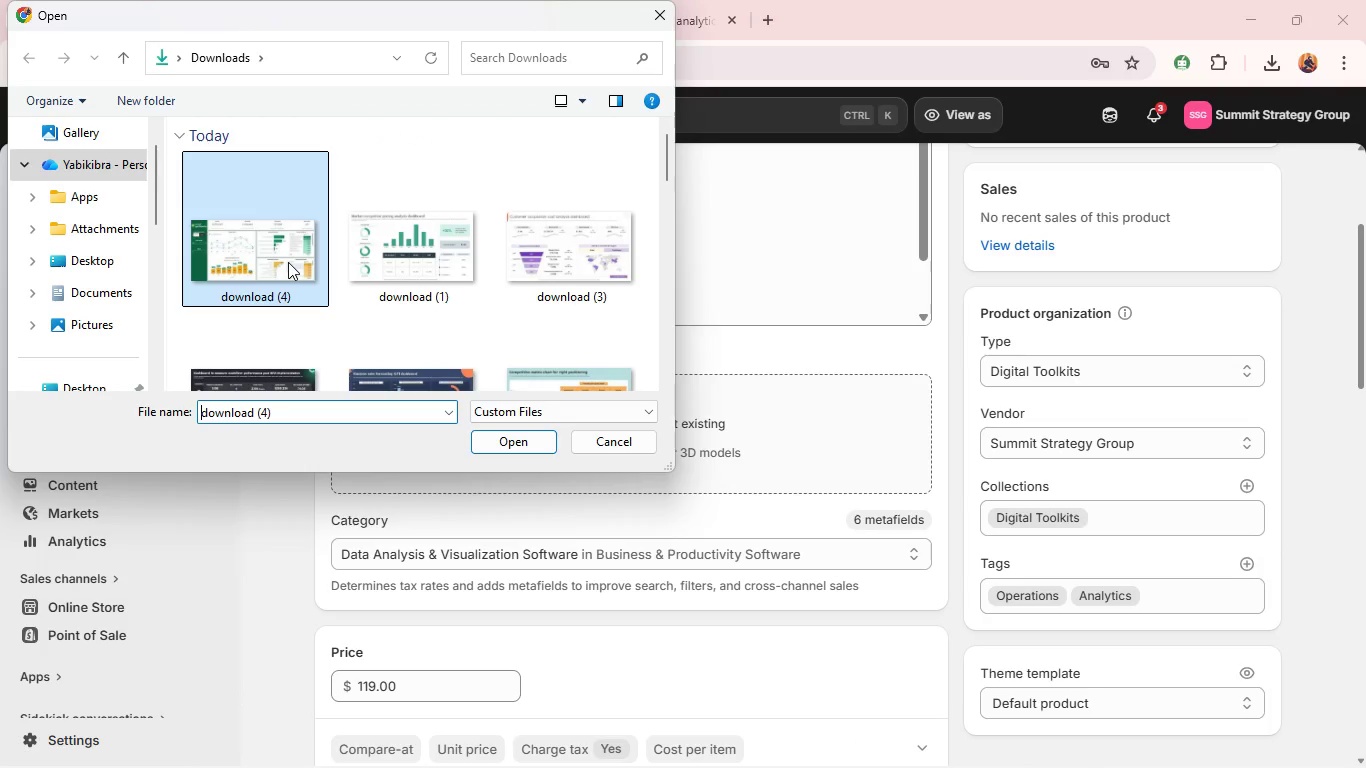 
key(Enter)
 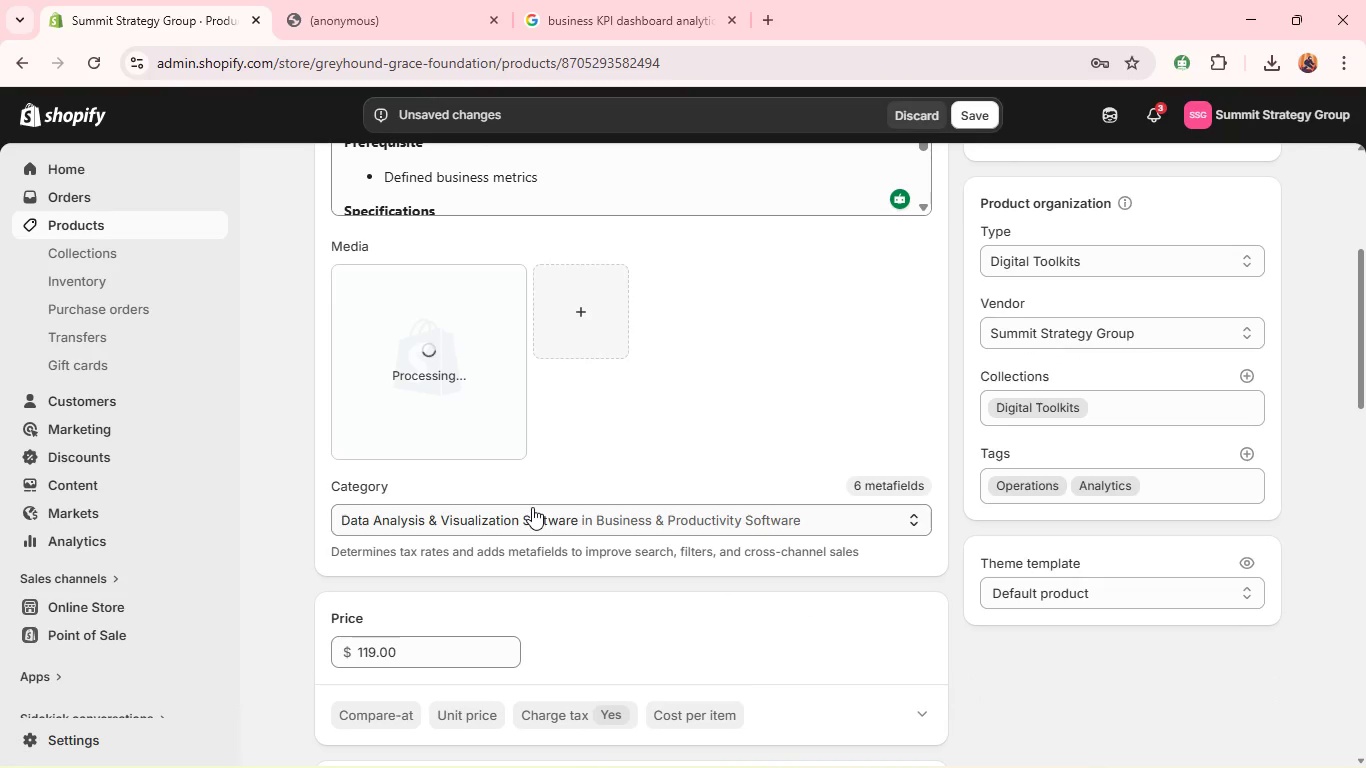 
wait(6.88)
 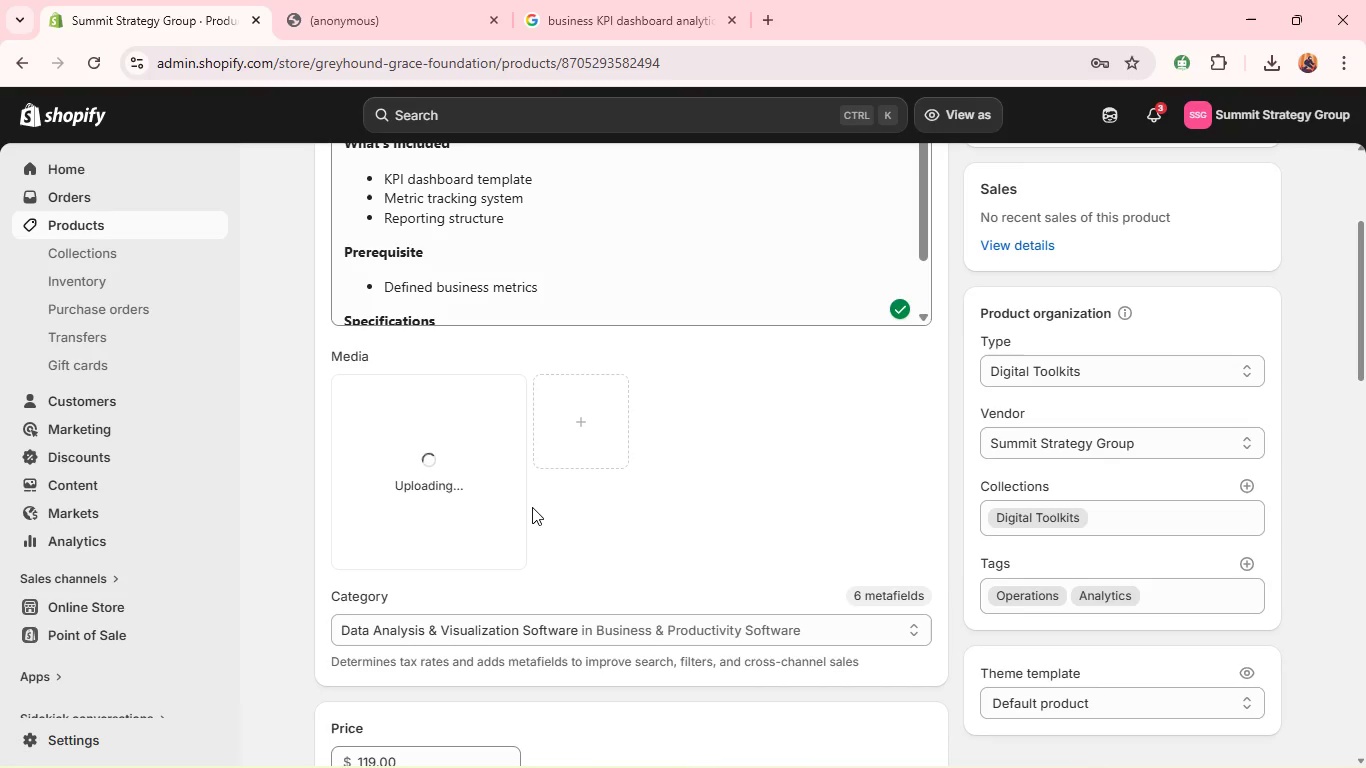 
left_click([427, 361])
 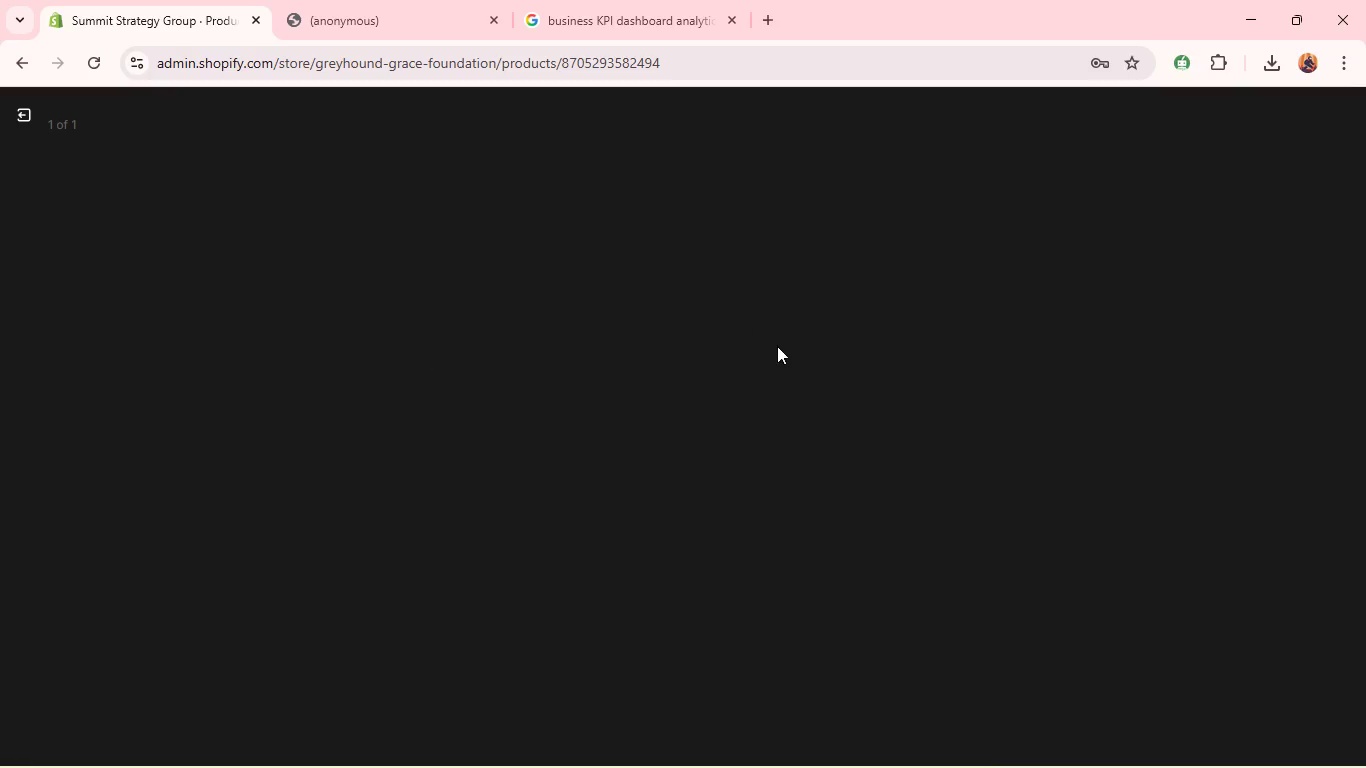 
mouse_move([1018, 343])
 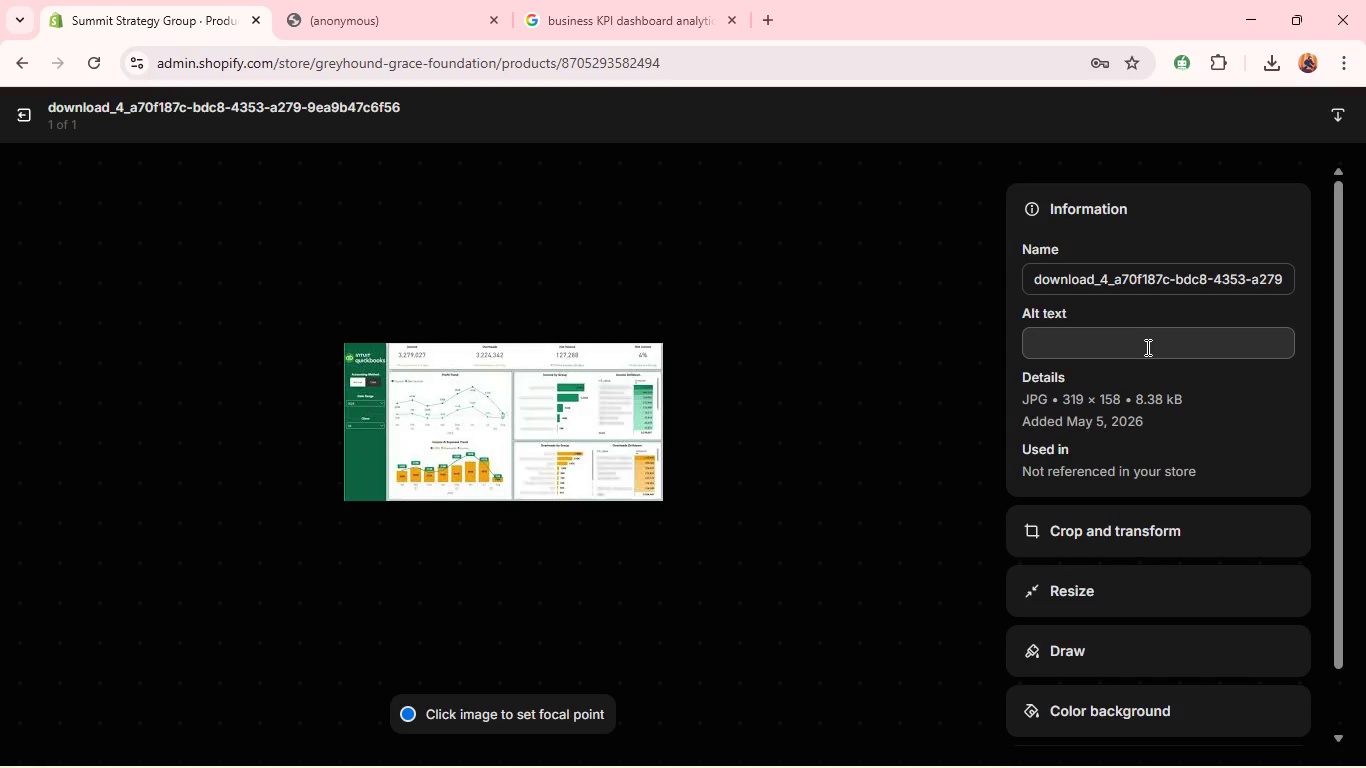 
hold_key(key=ControlLeft, duration=0.42)
left_click([1146, 347])
 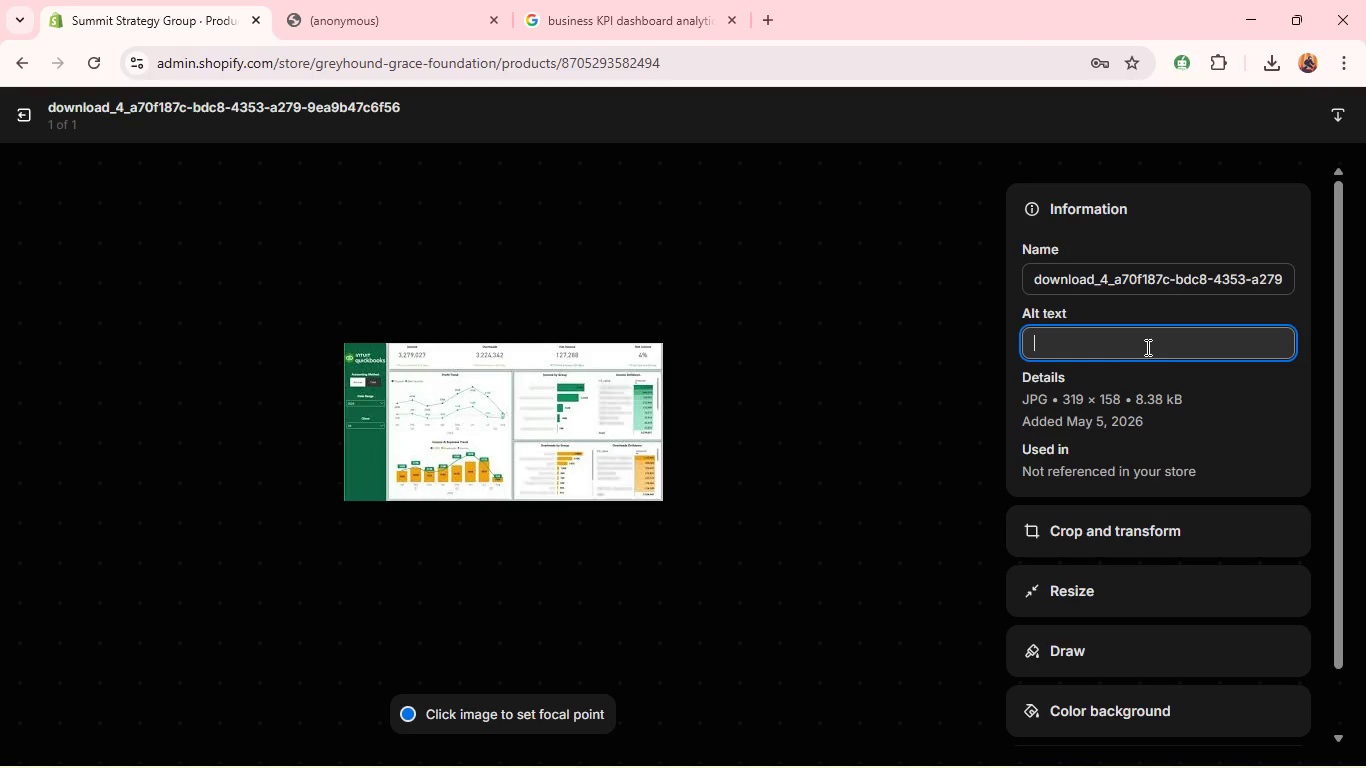 
key(V)
 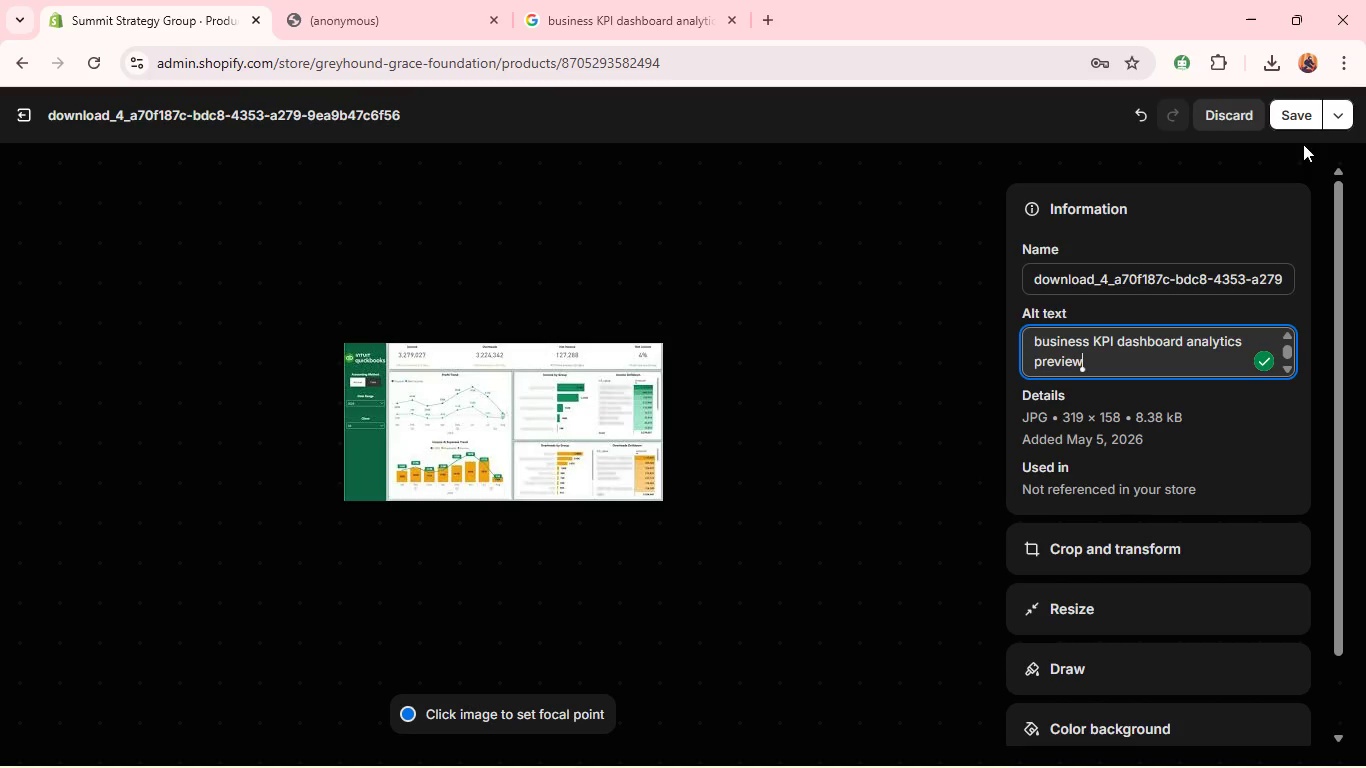 
left_click([1306, 114])
 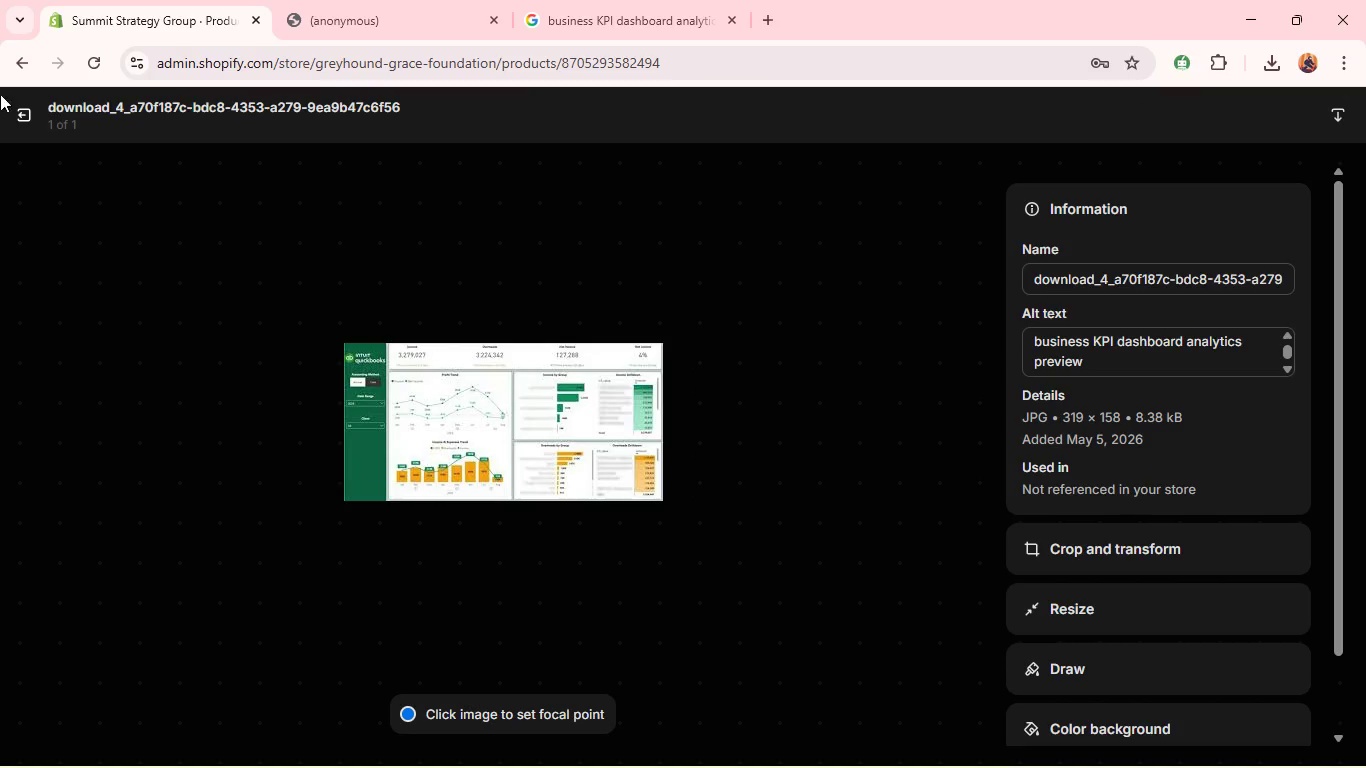 
left_click([27, 115])
 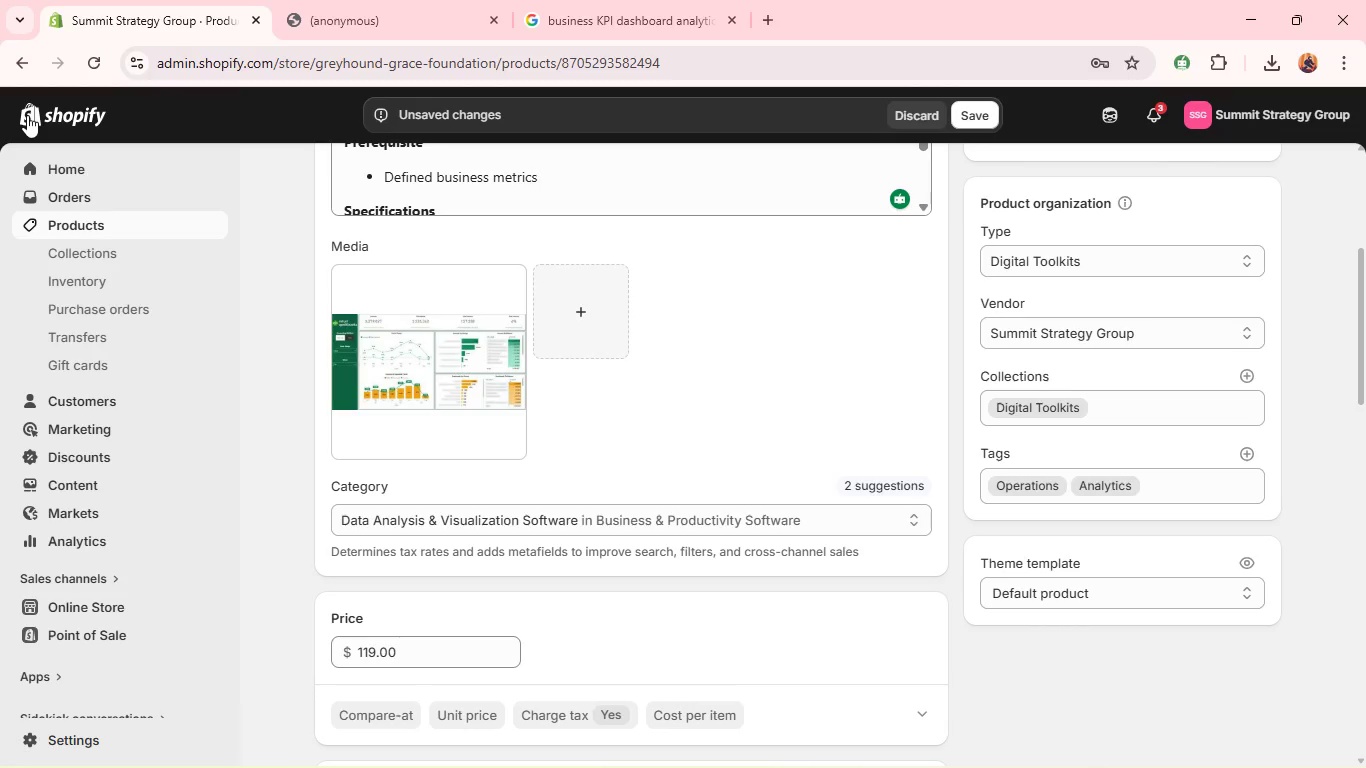 
wait(18.59)
 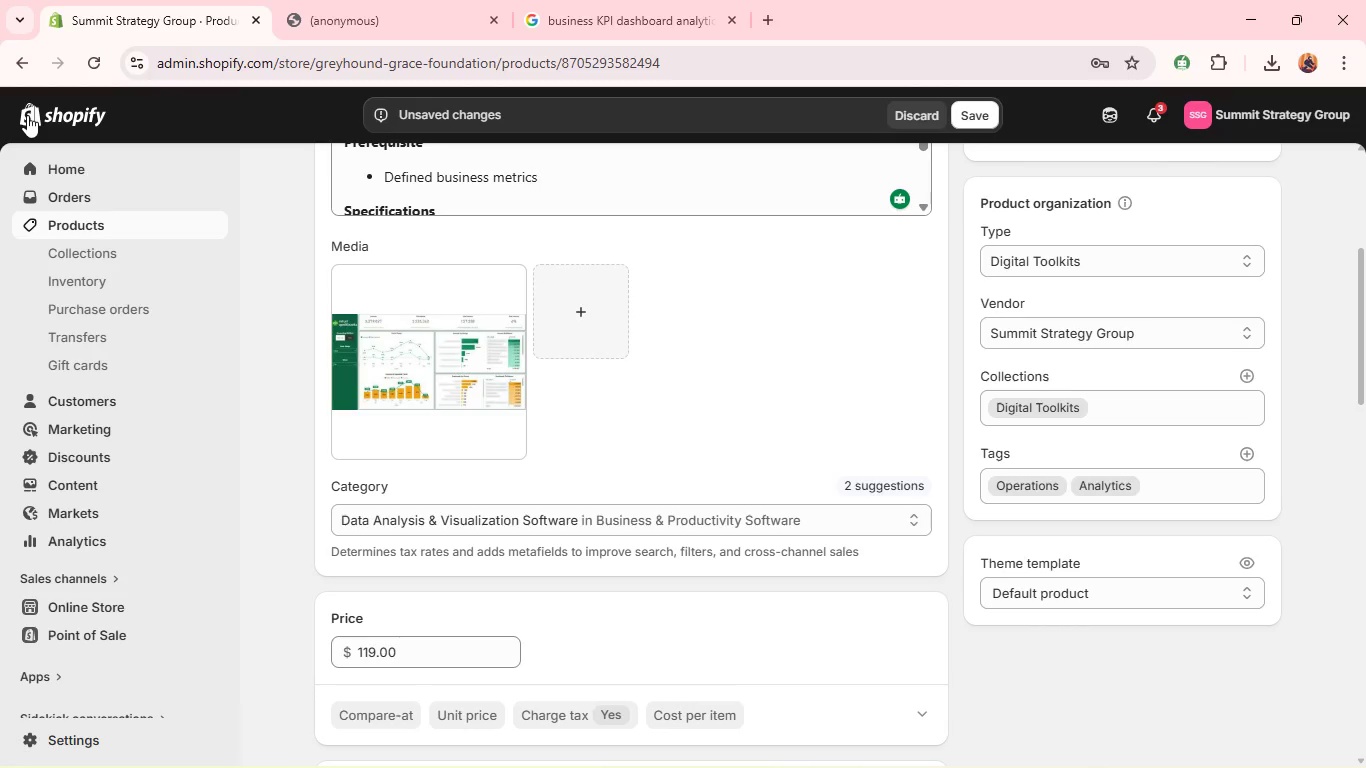 
left_click([976, 116])
 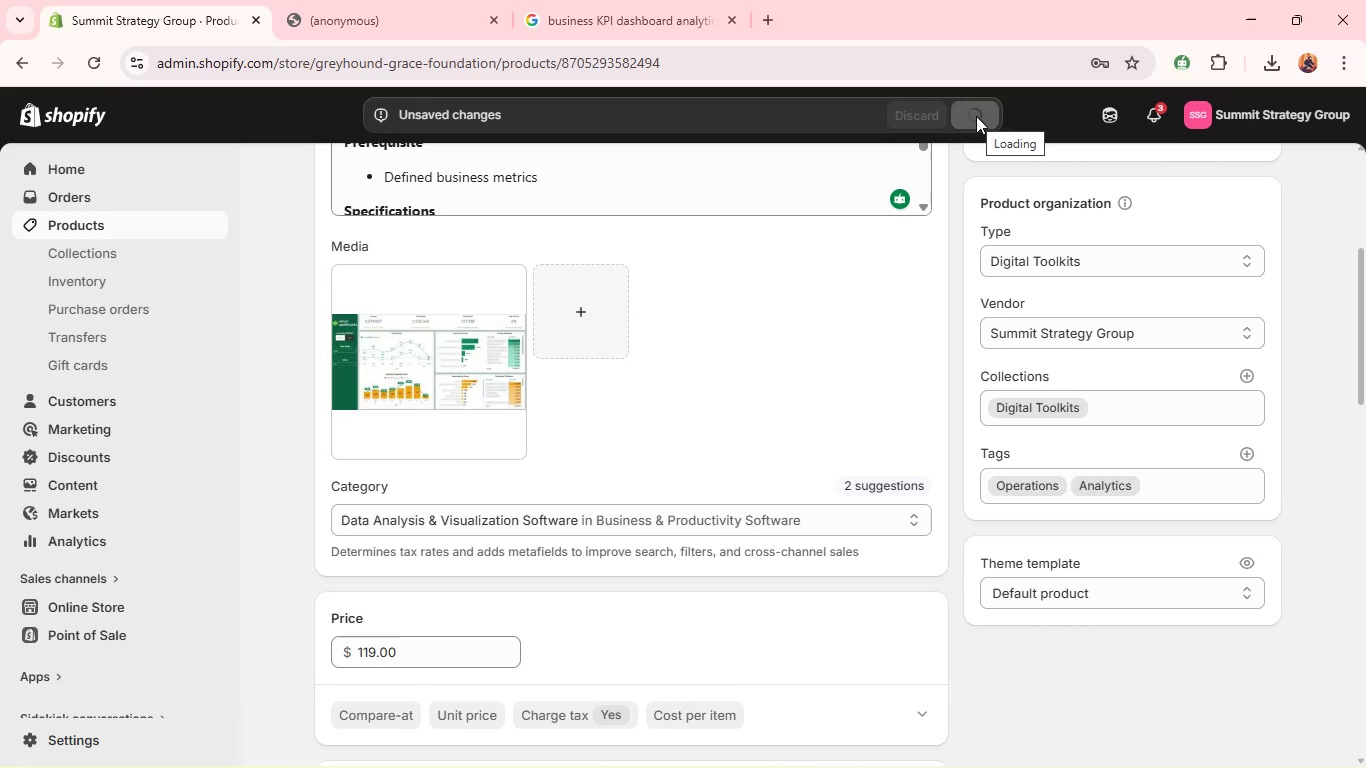 
left_click([405, 336])
 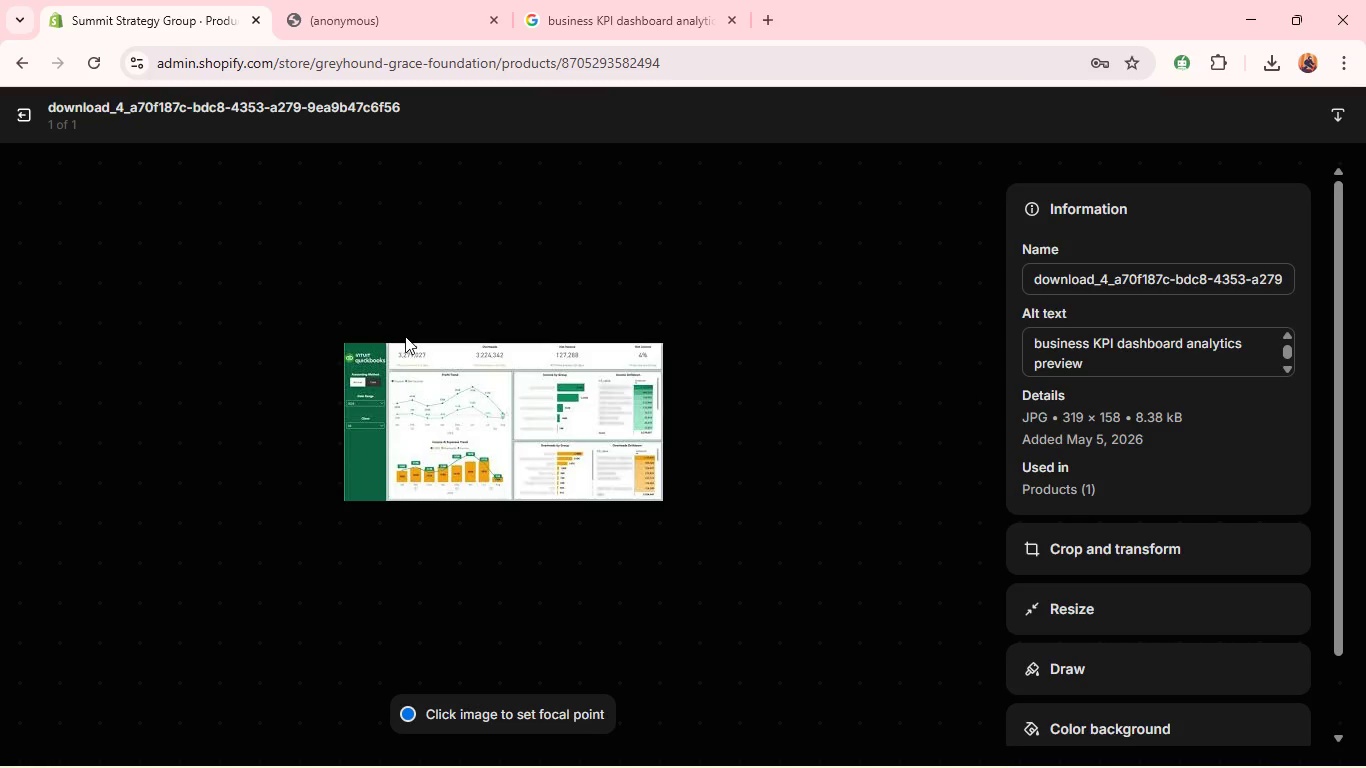 
wait(25.41)
 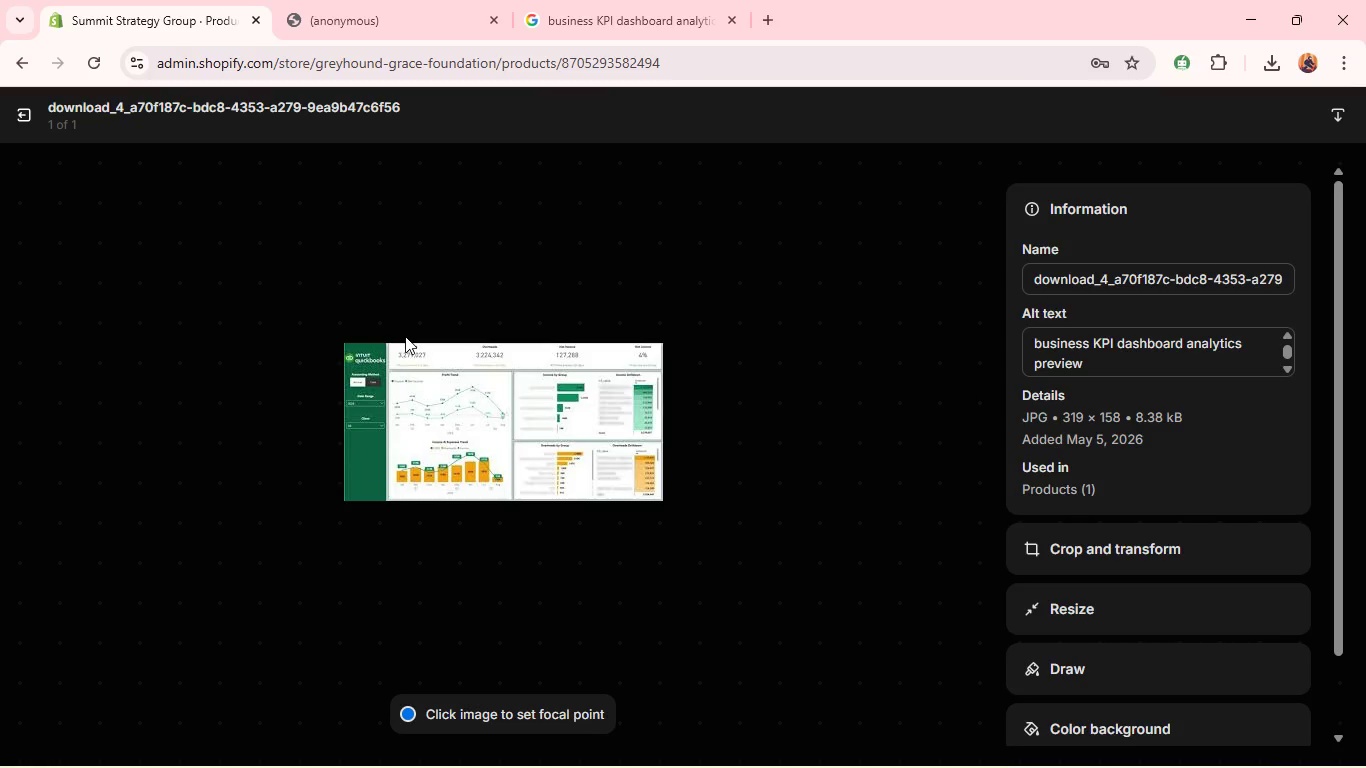 
left_click([22, 115])
 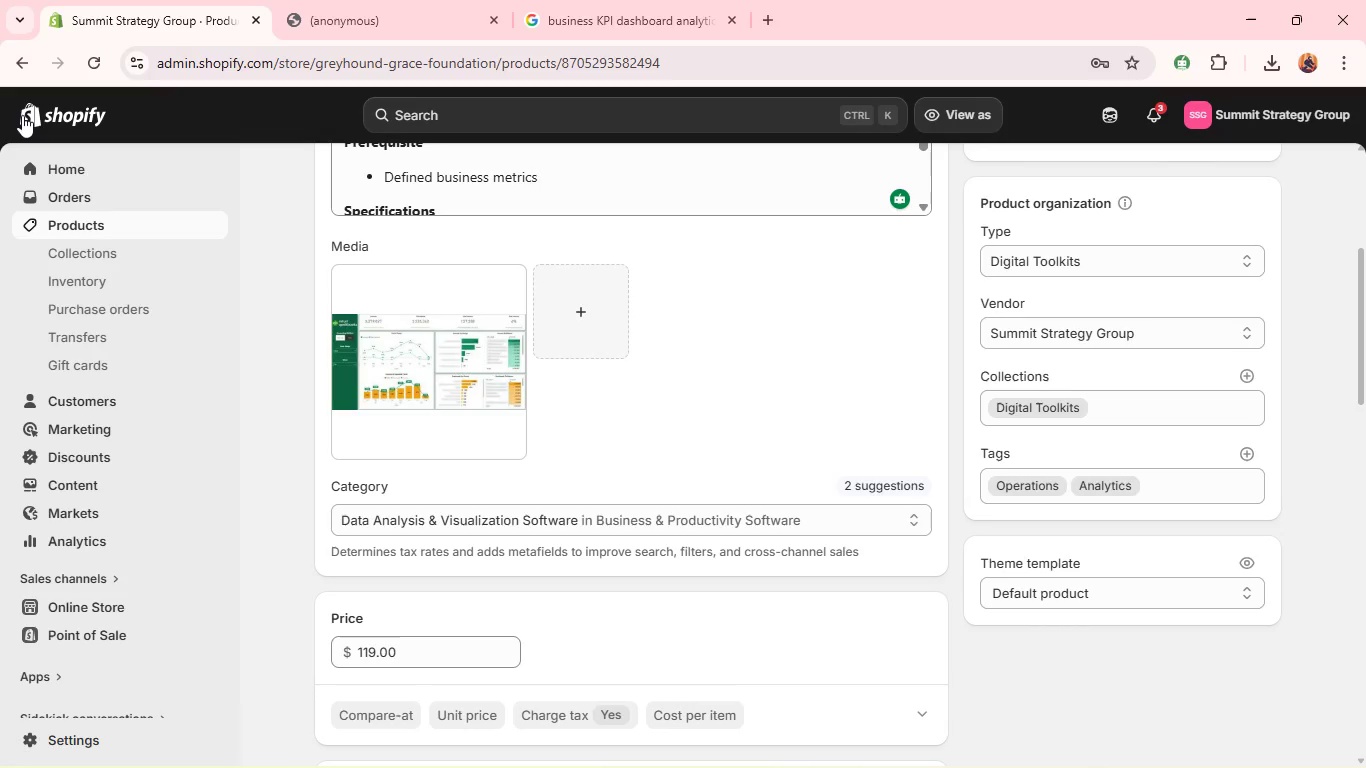 
wait(10.45)
 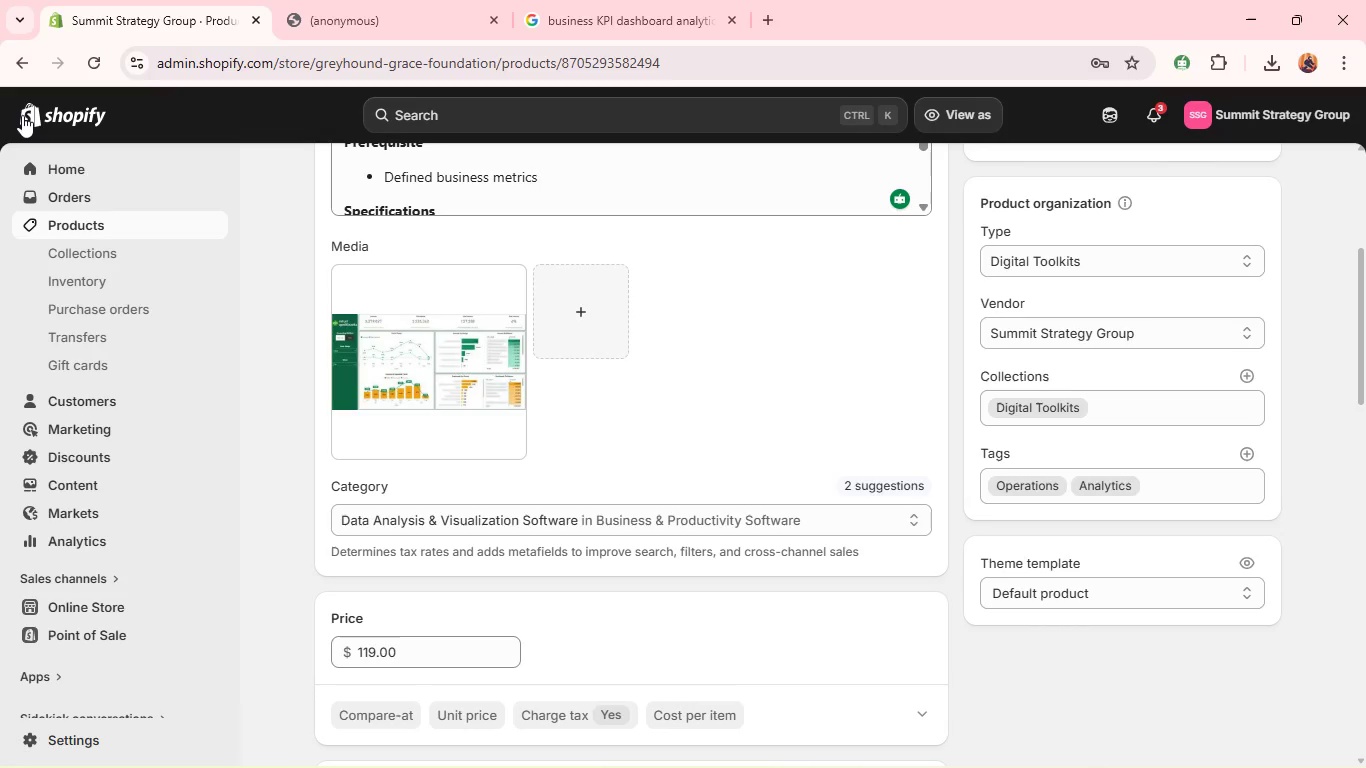 
left_click([331, 179])
 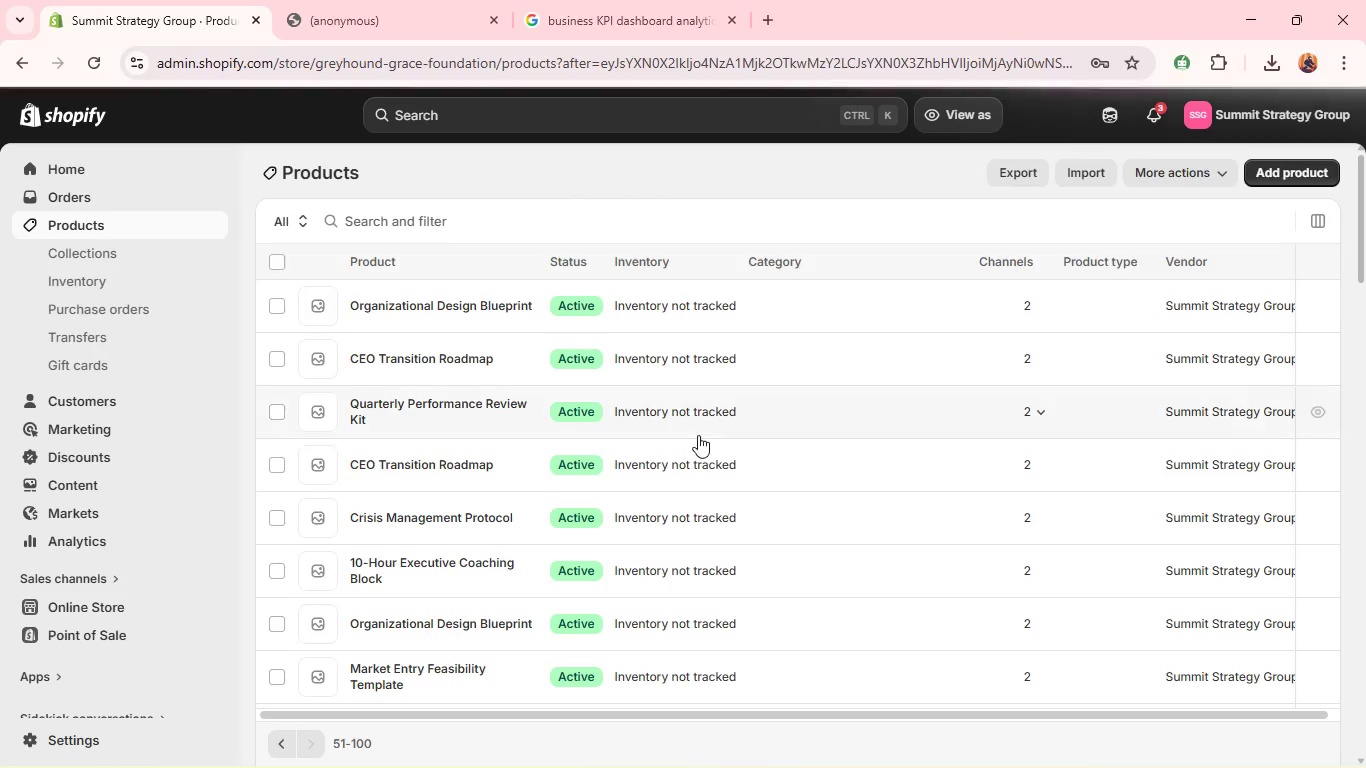 
wait(12.73)
 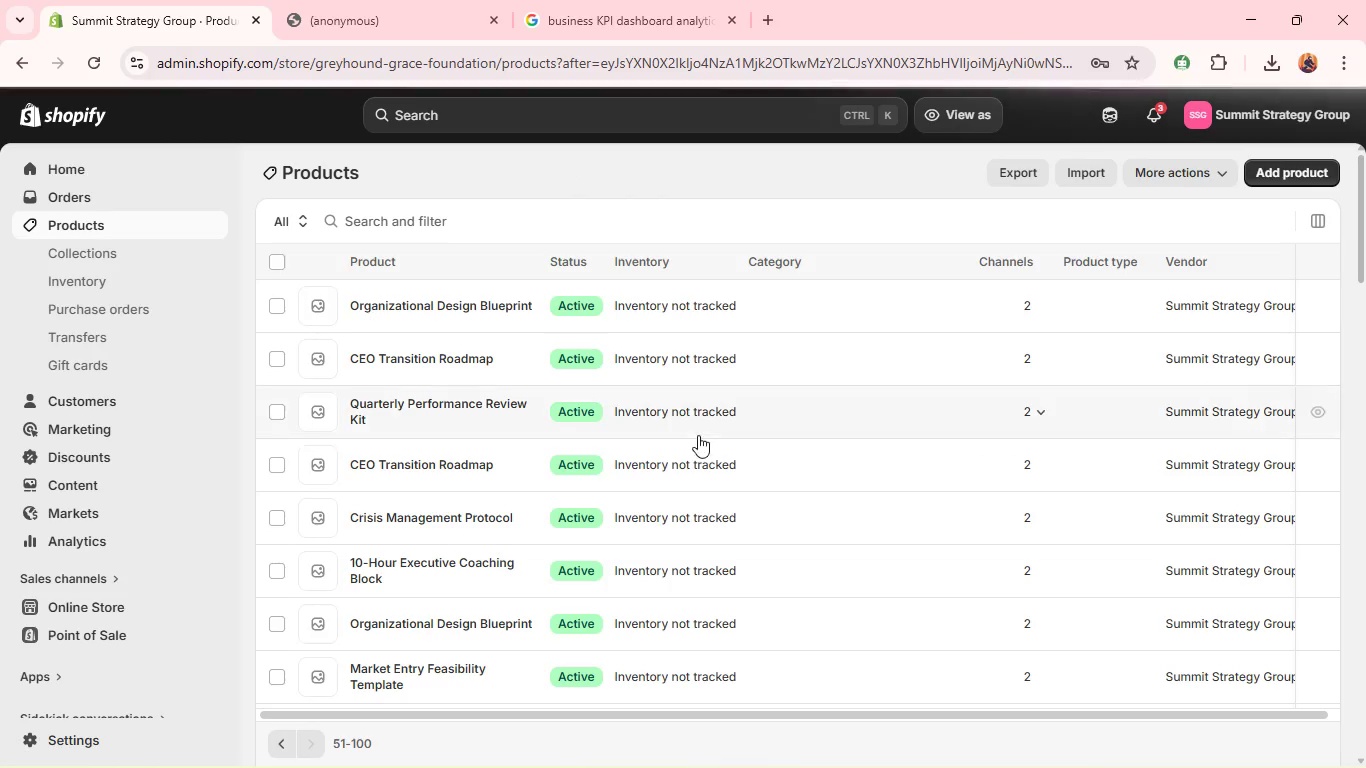 
left_click([397, 449])
 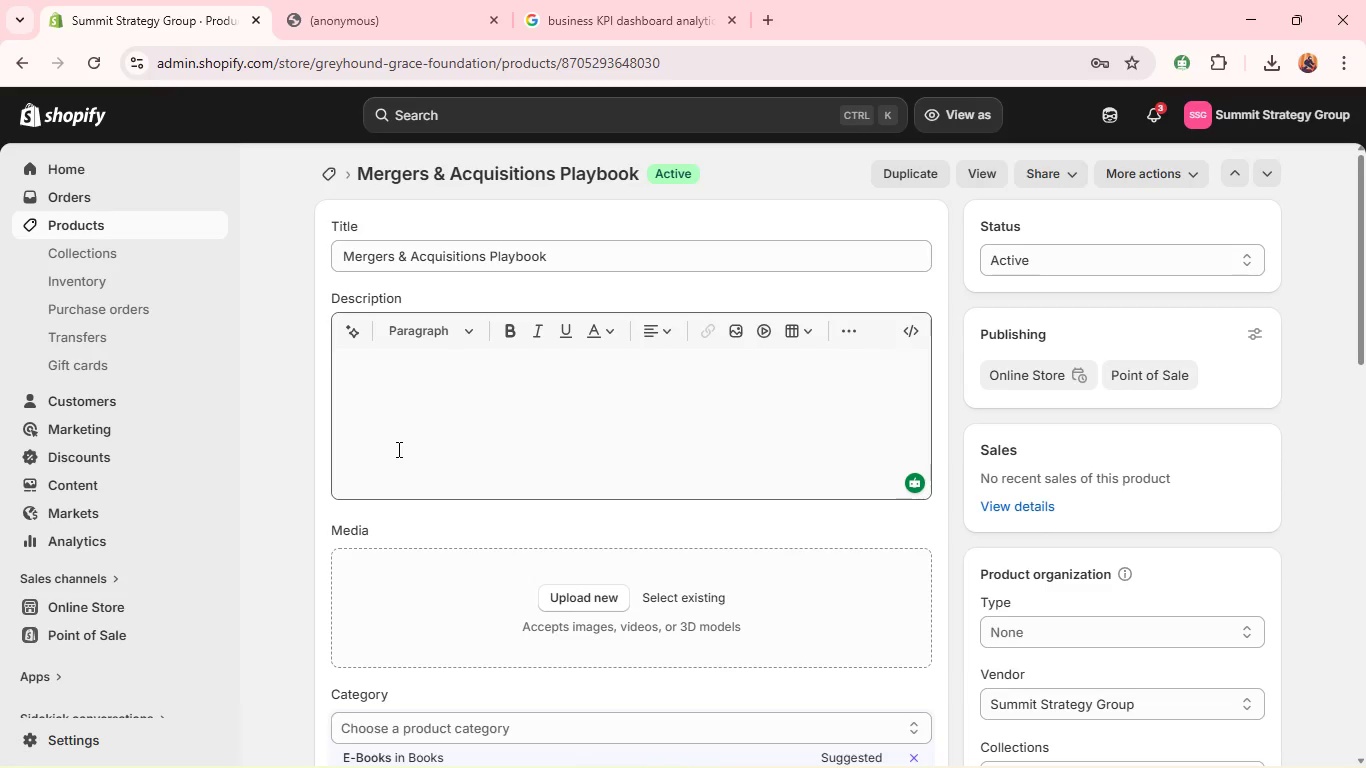 
wait(33.19)
 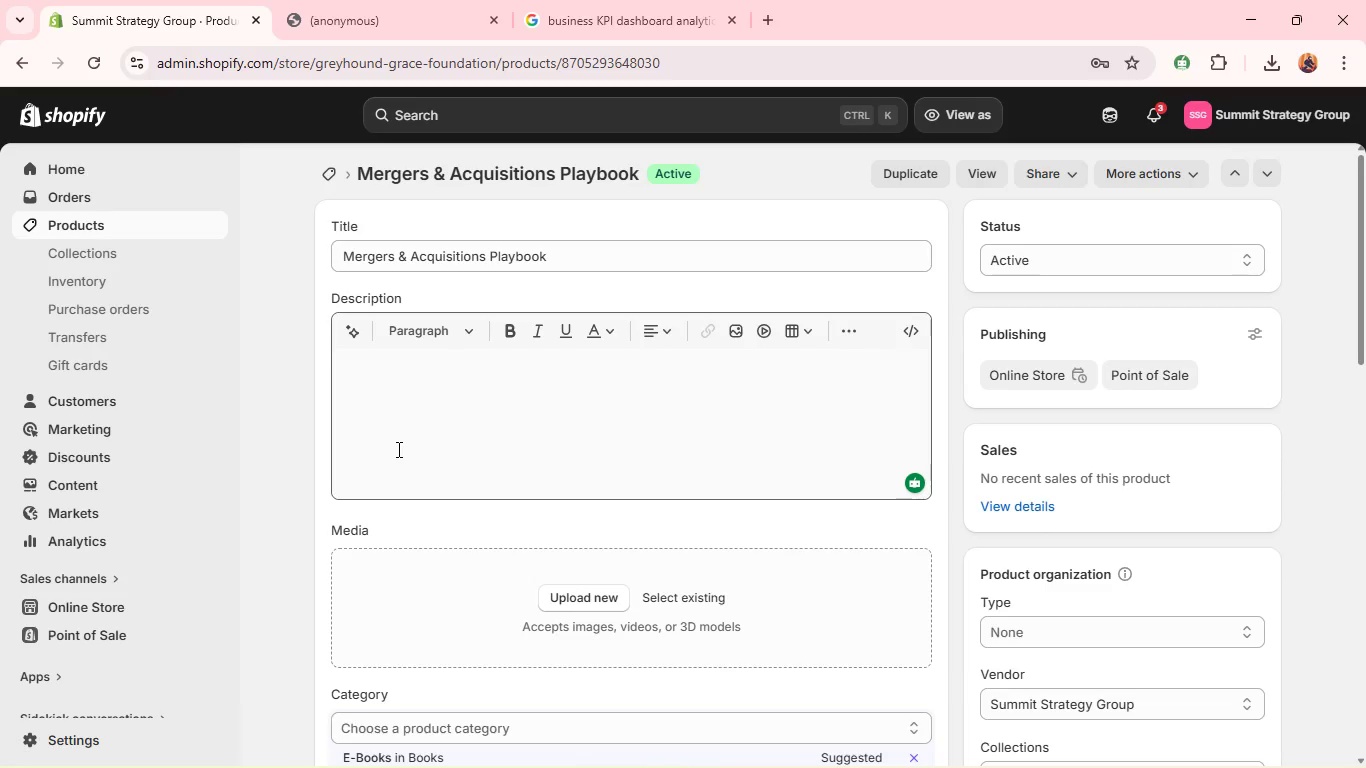 
double_click([469, 245])
 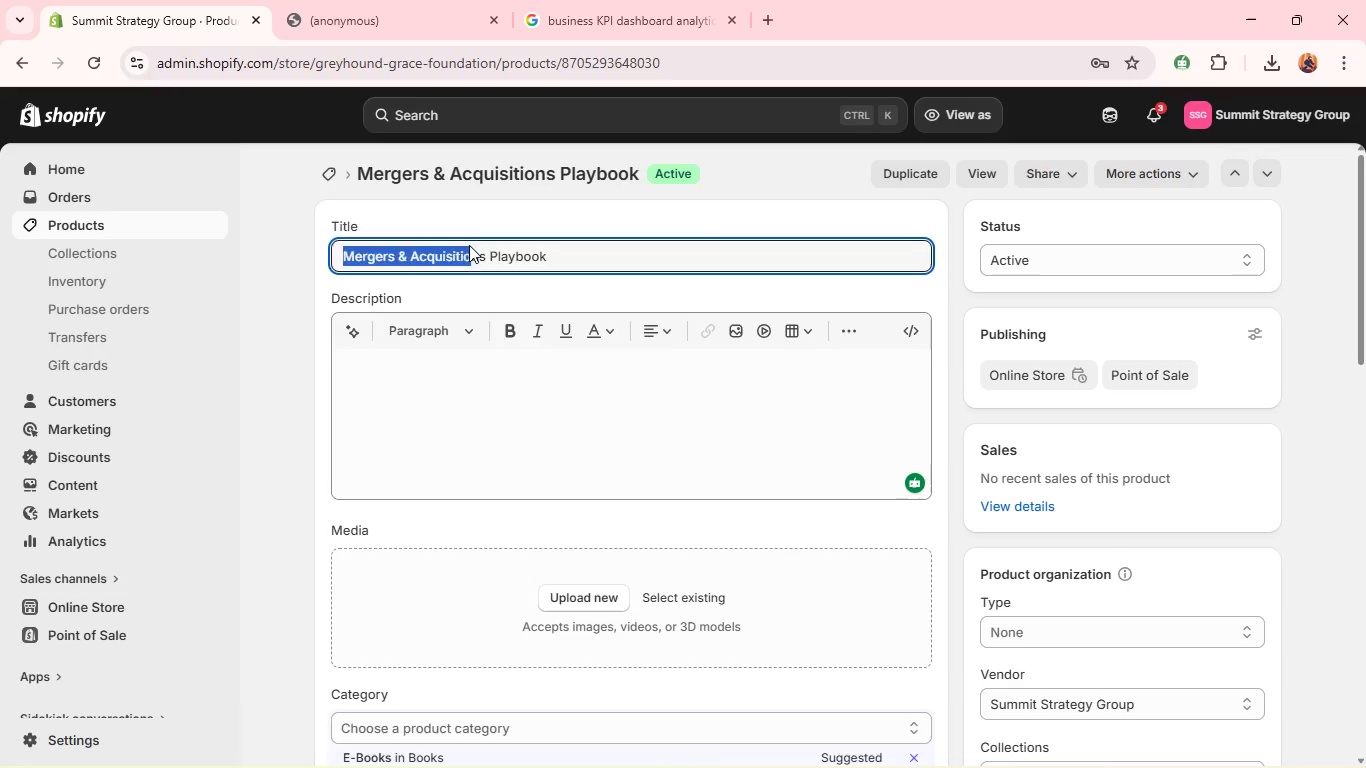 
triple_click([469, 245])
 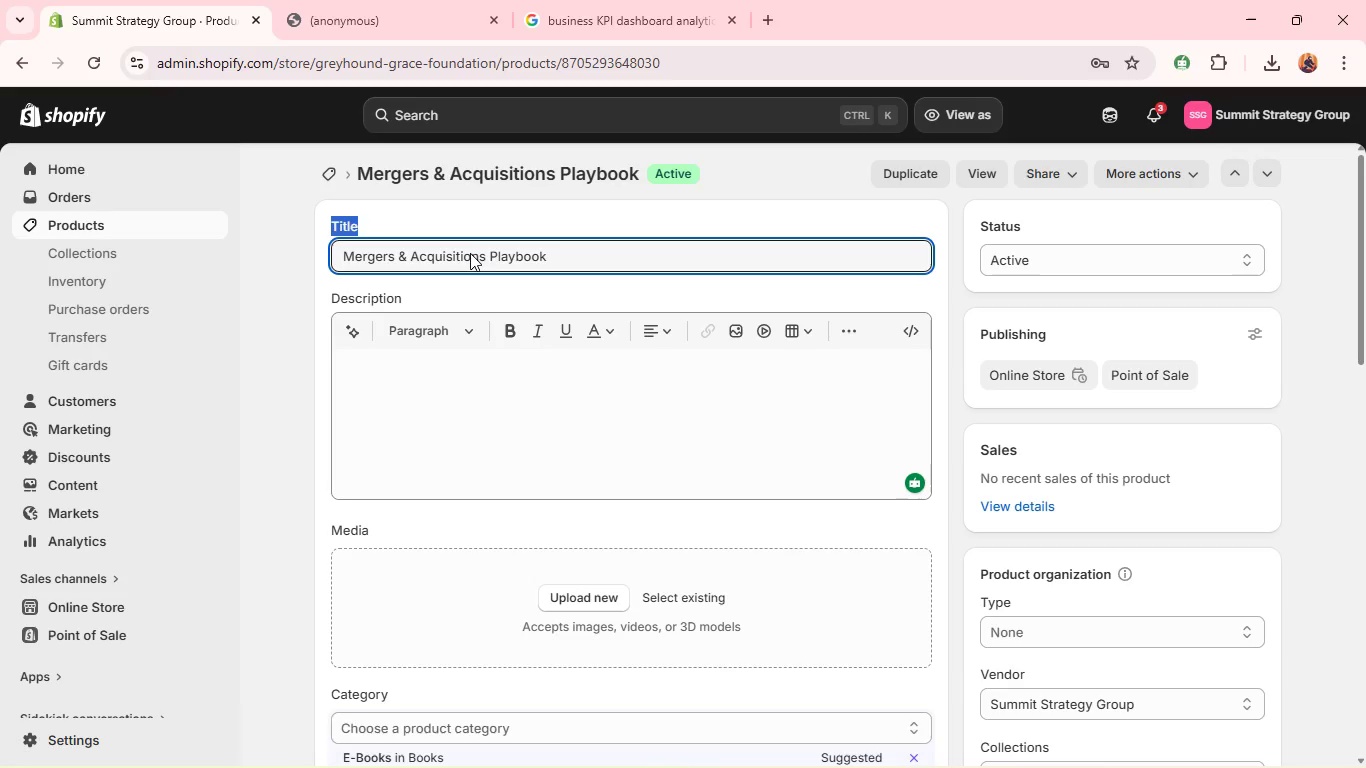 
left_click([471, 253])
 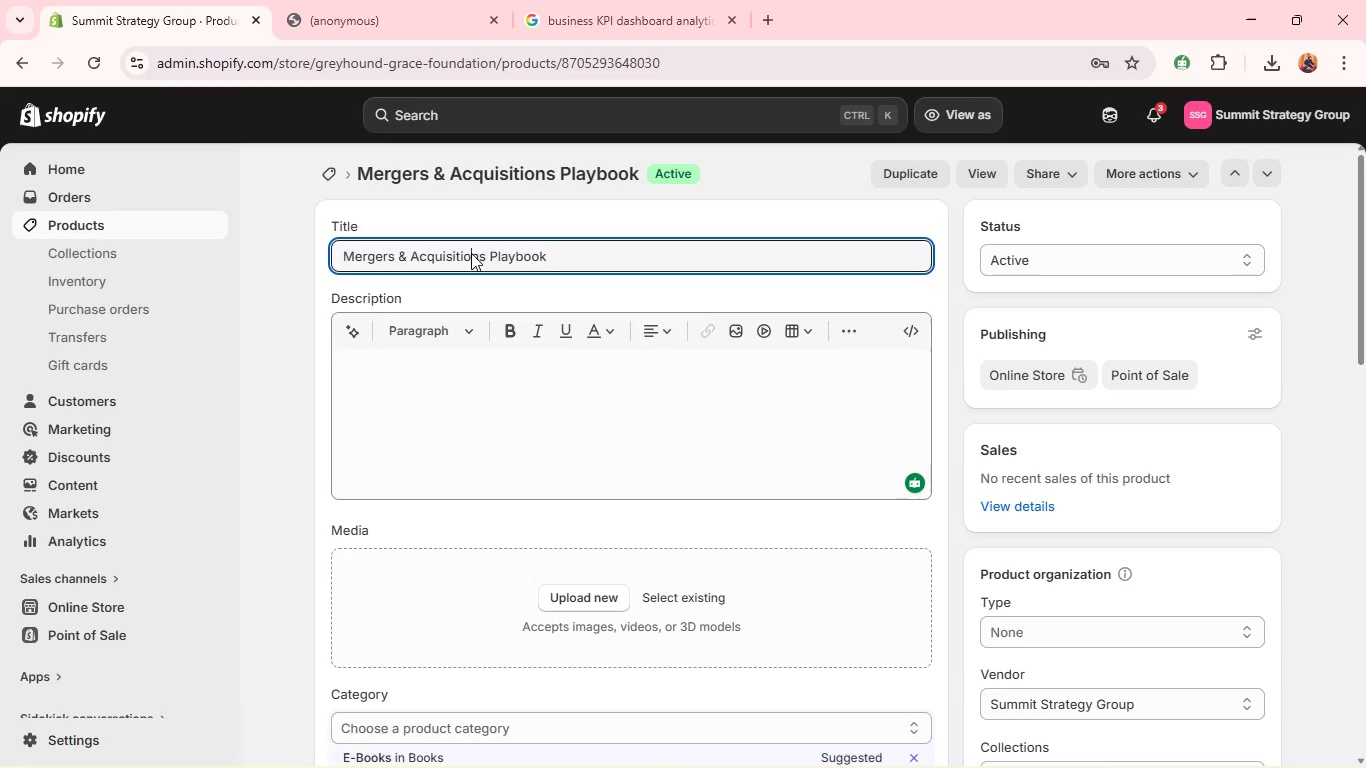 
key(Control+A)
 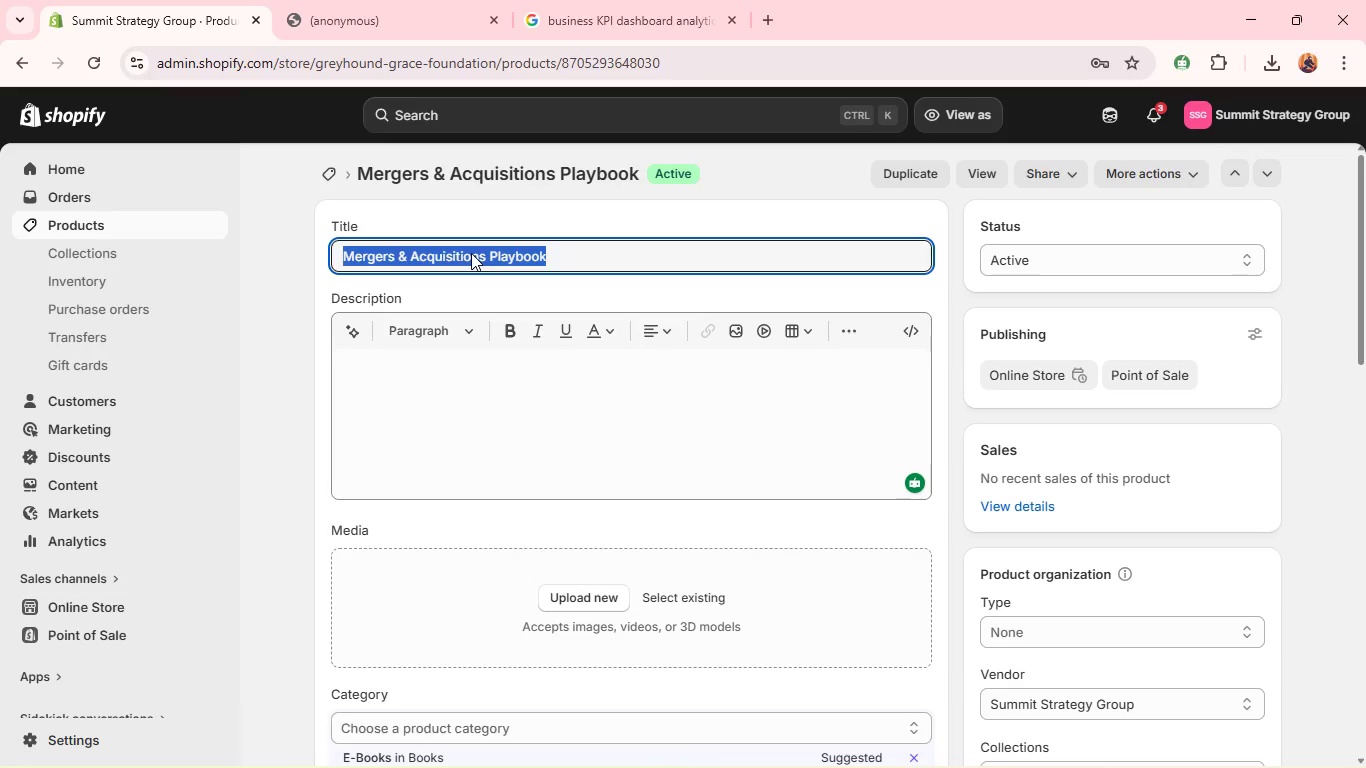 
key(Backspace)
 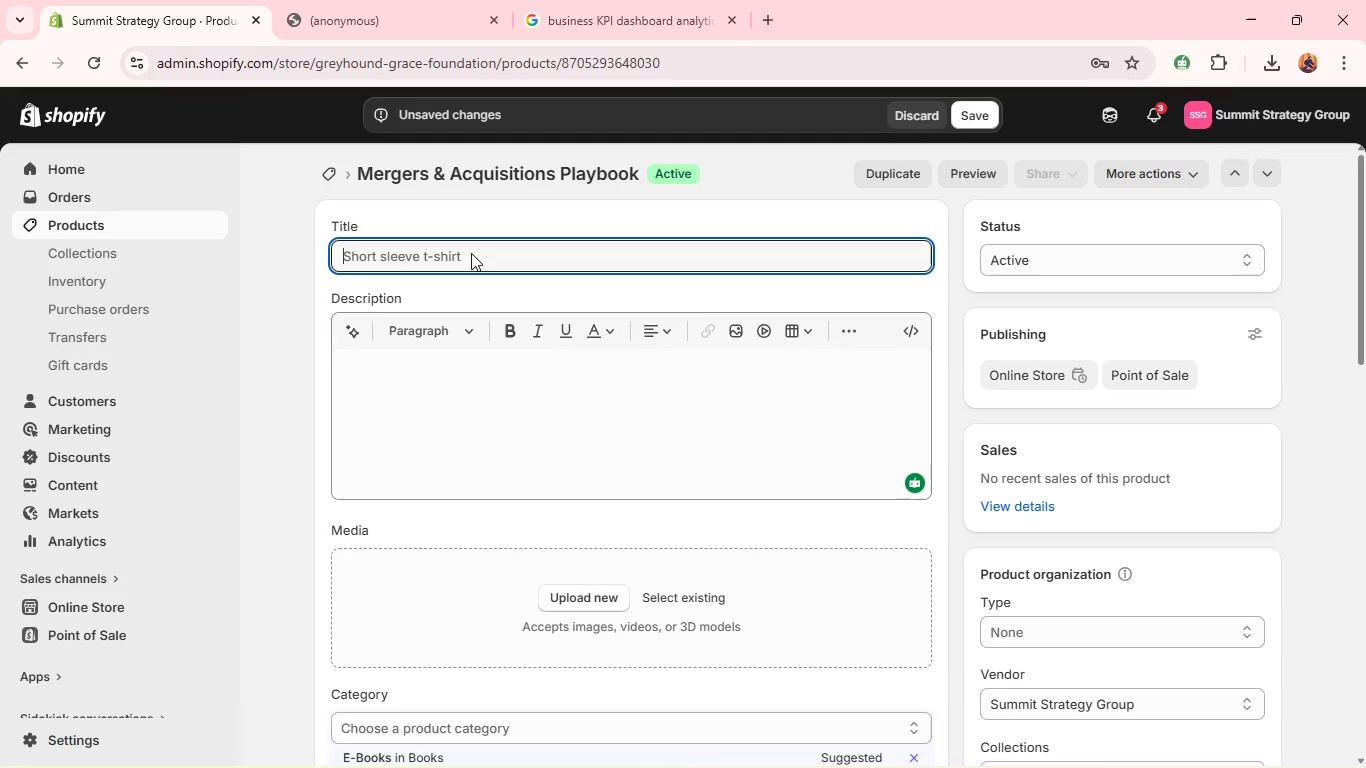 
wait(30.56)
 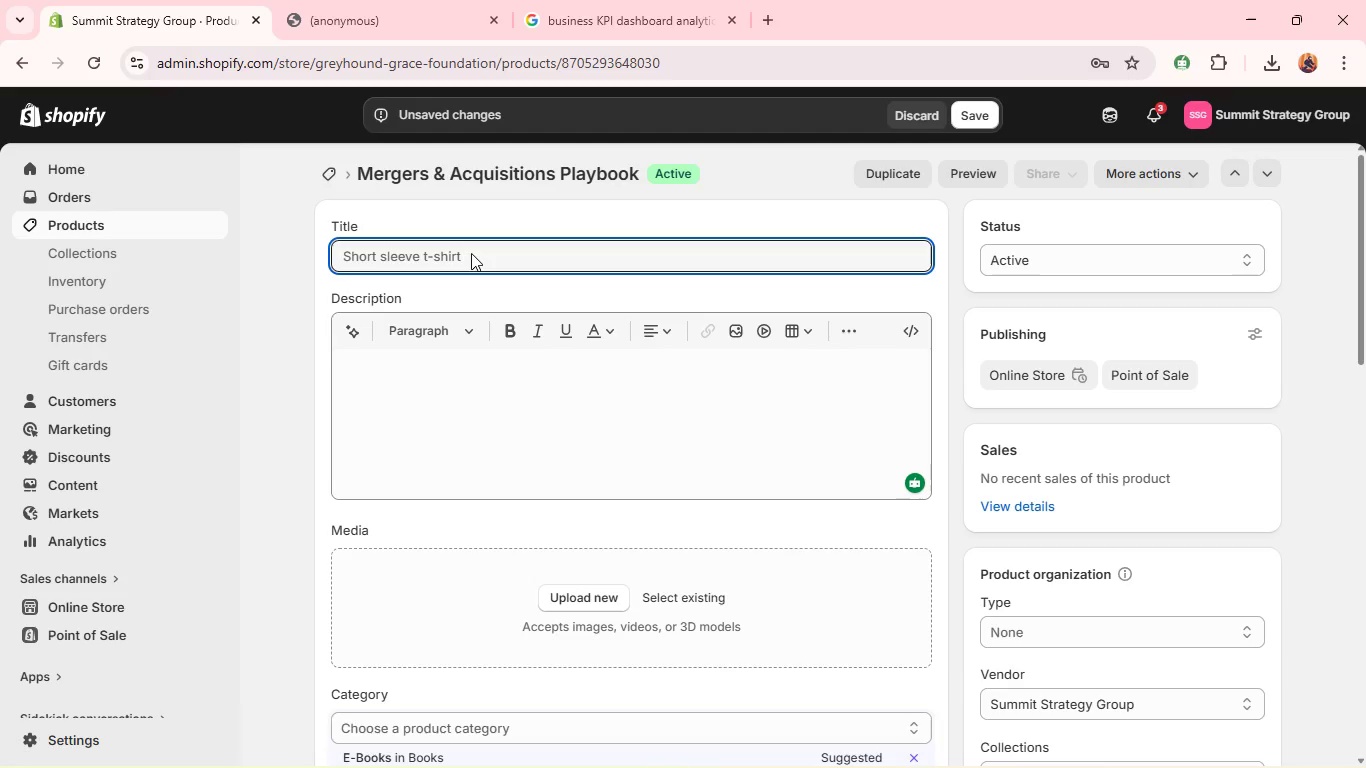 
type(sales Fumm)
key(Backspace)
key(Backspace)
type(n)
key(Backspace)
key(Backspace)
type(unnel optimization Took)
key(Backspace)
type(lkit)
 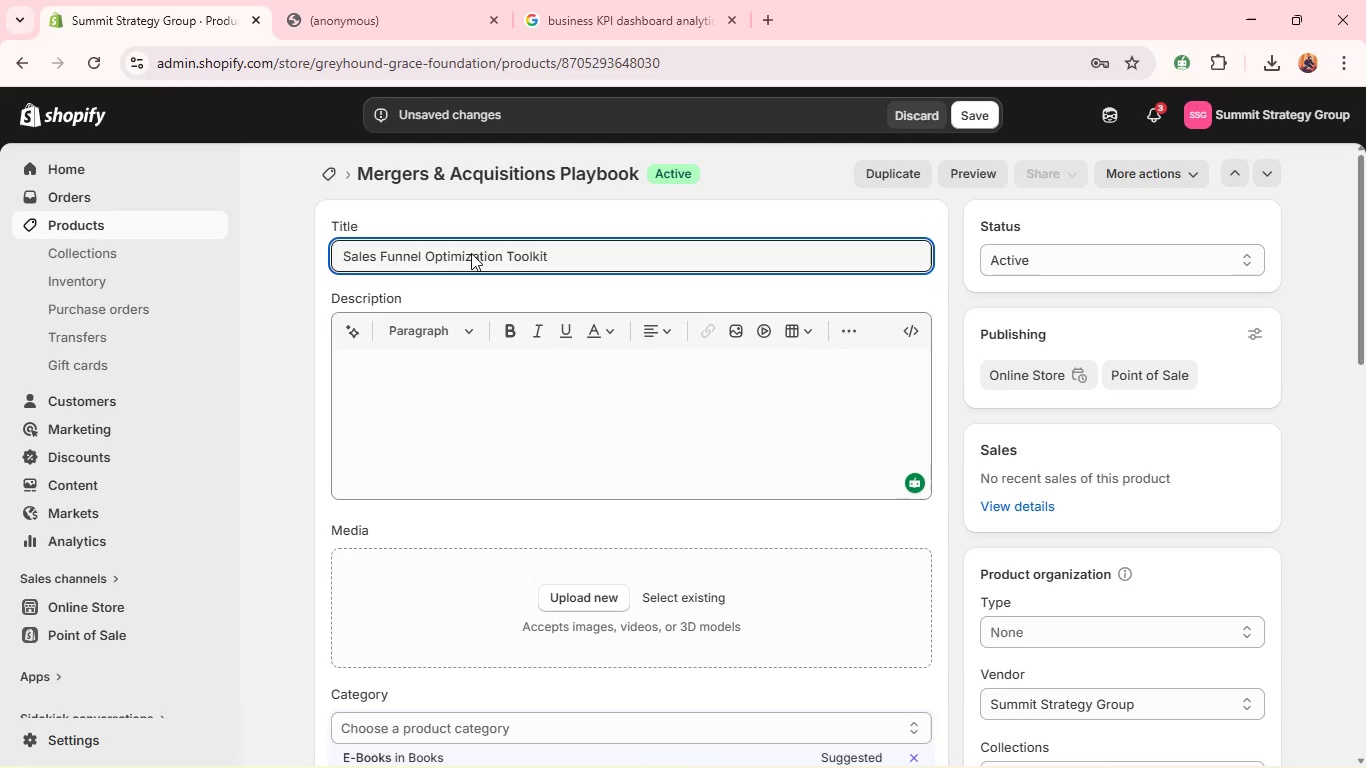 
wait(17.8)
 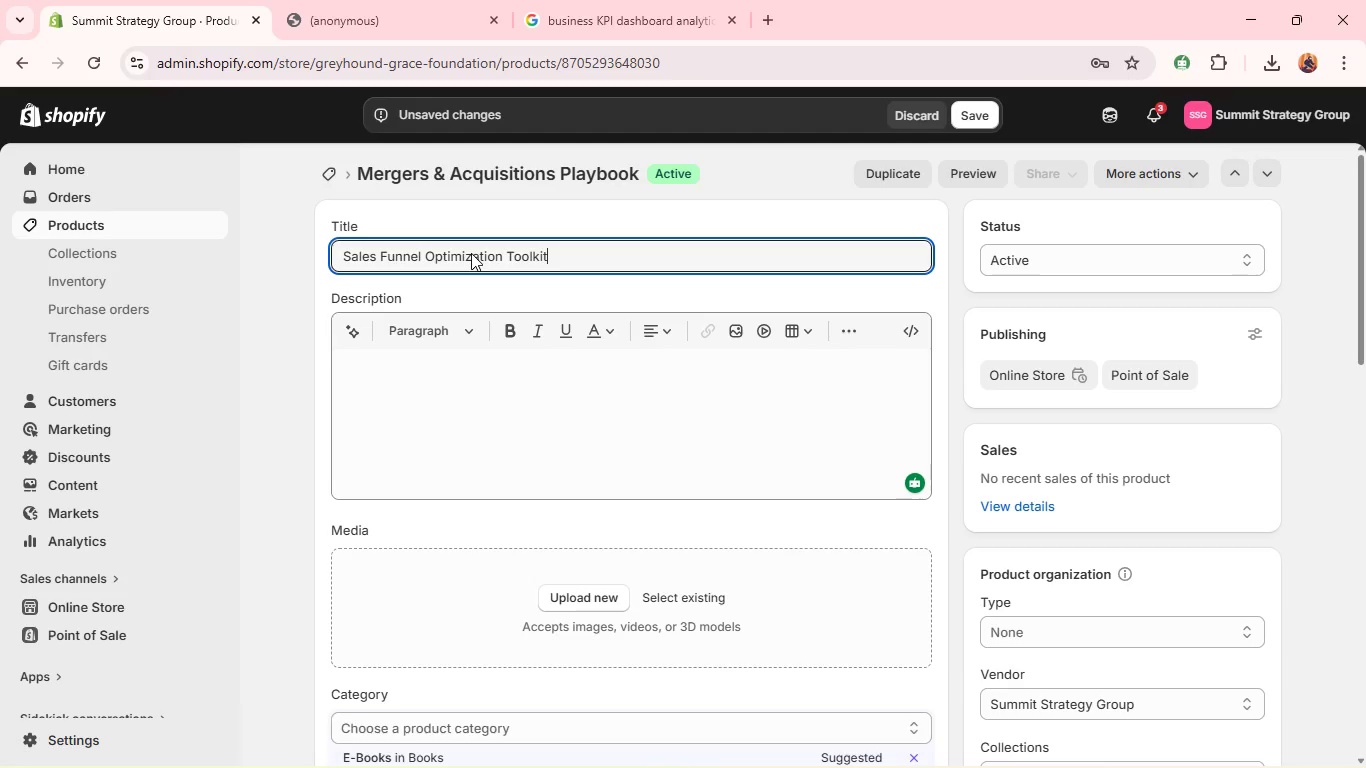 
left_click([460, 370])
 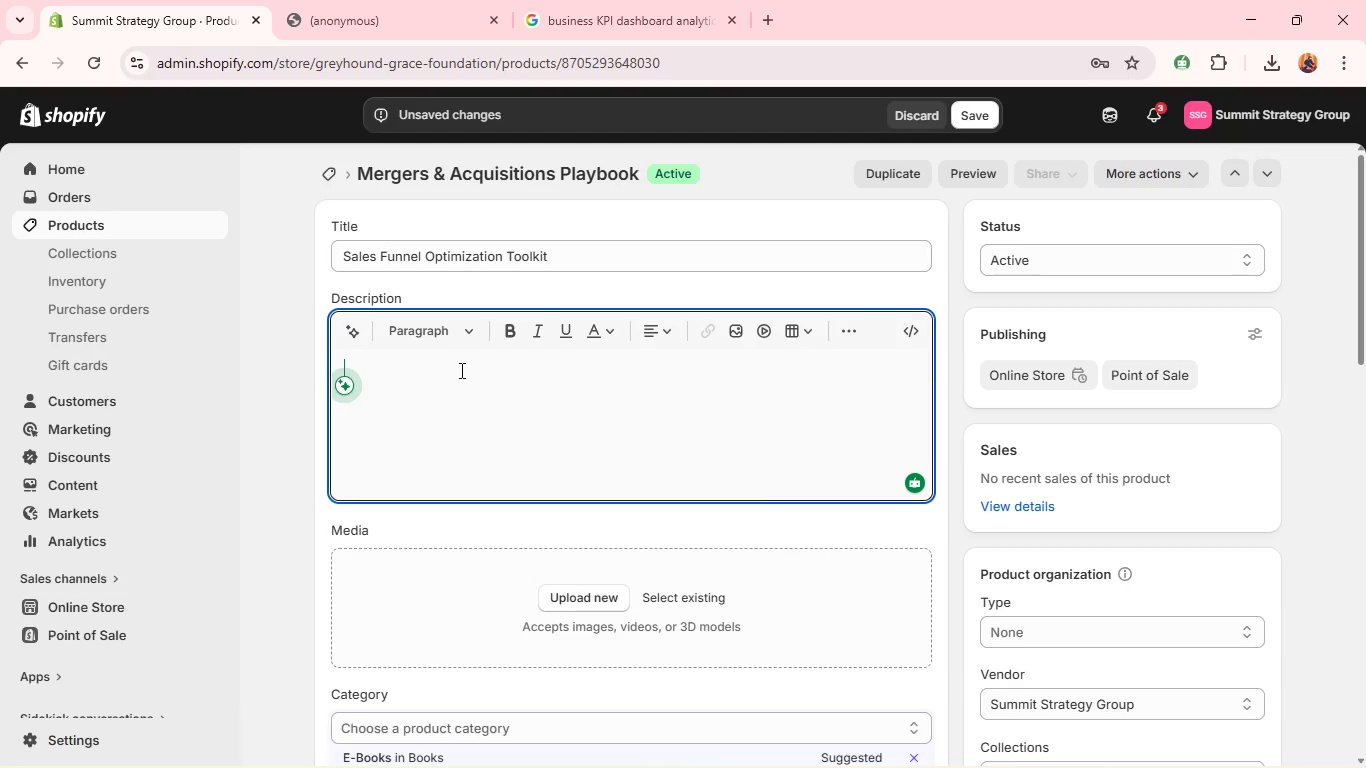 
wait(56.78)
 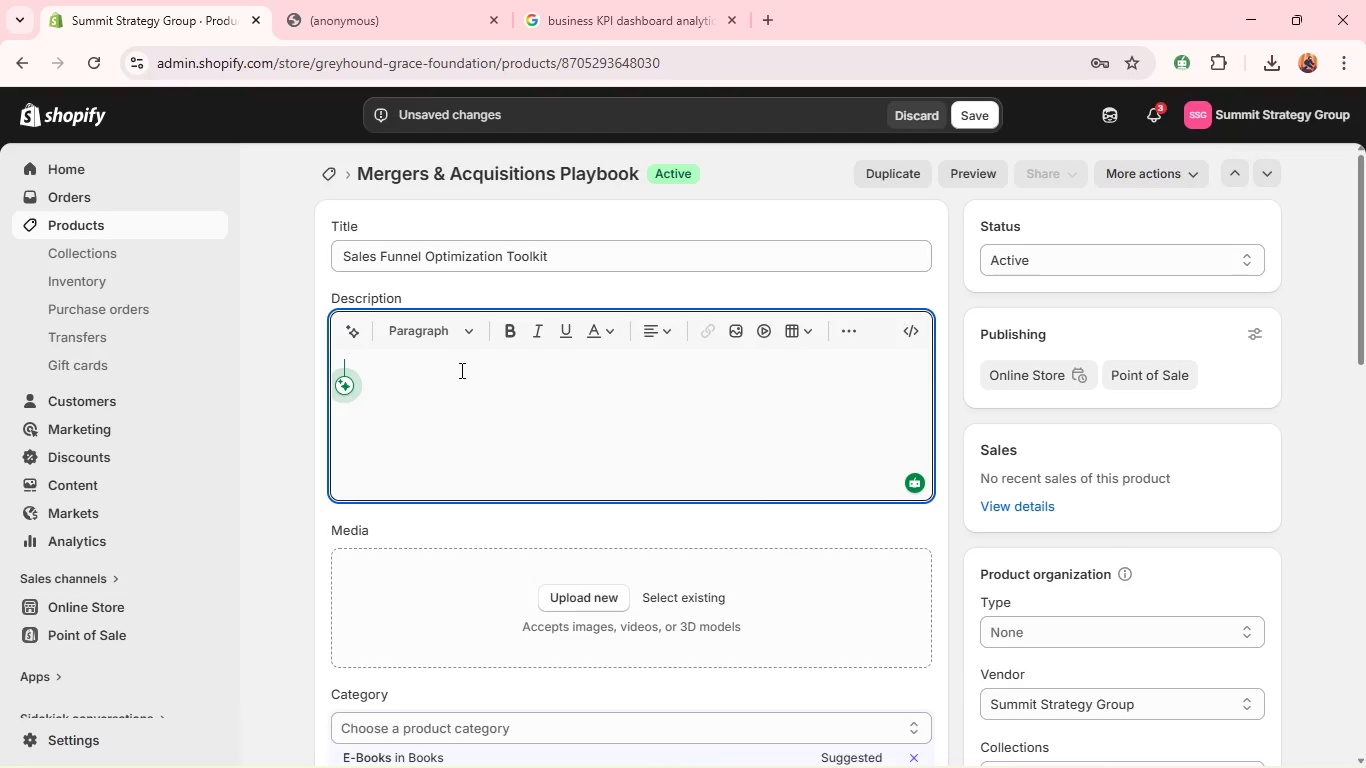 
hold_key(key=ShiftLeft, duration=0.67)
 